 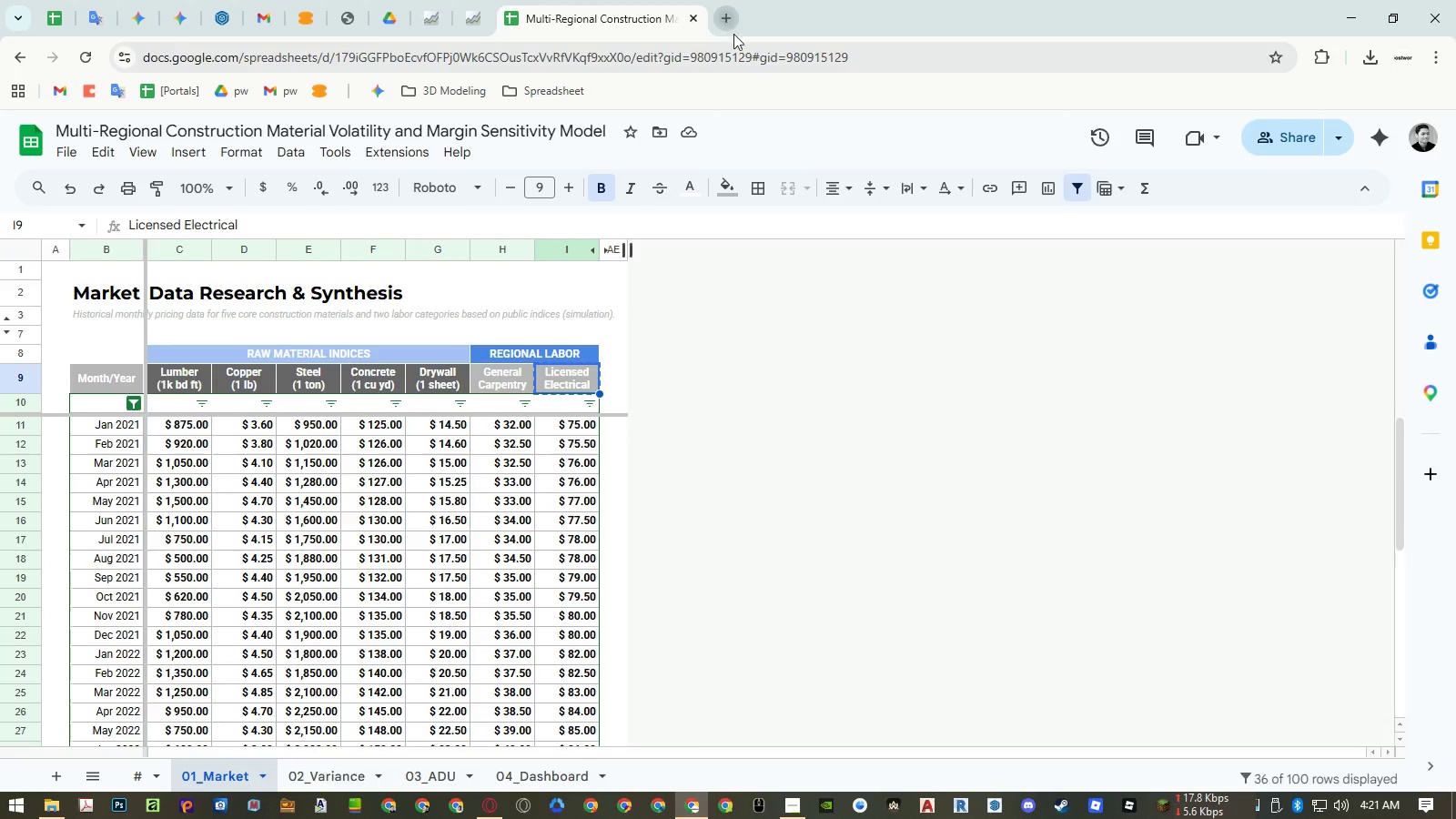 
key(Control+ControlLeft)
 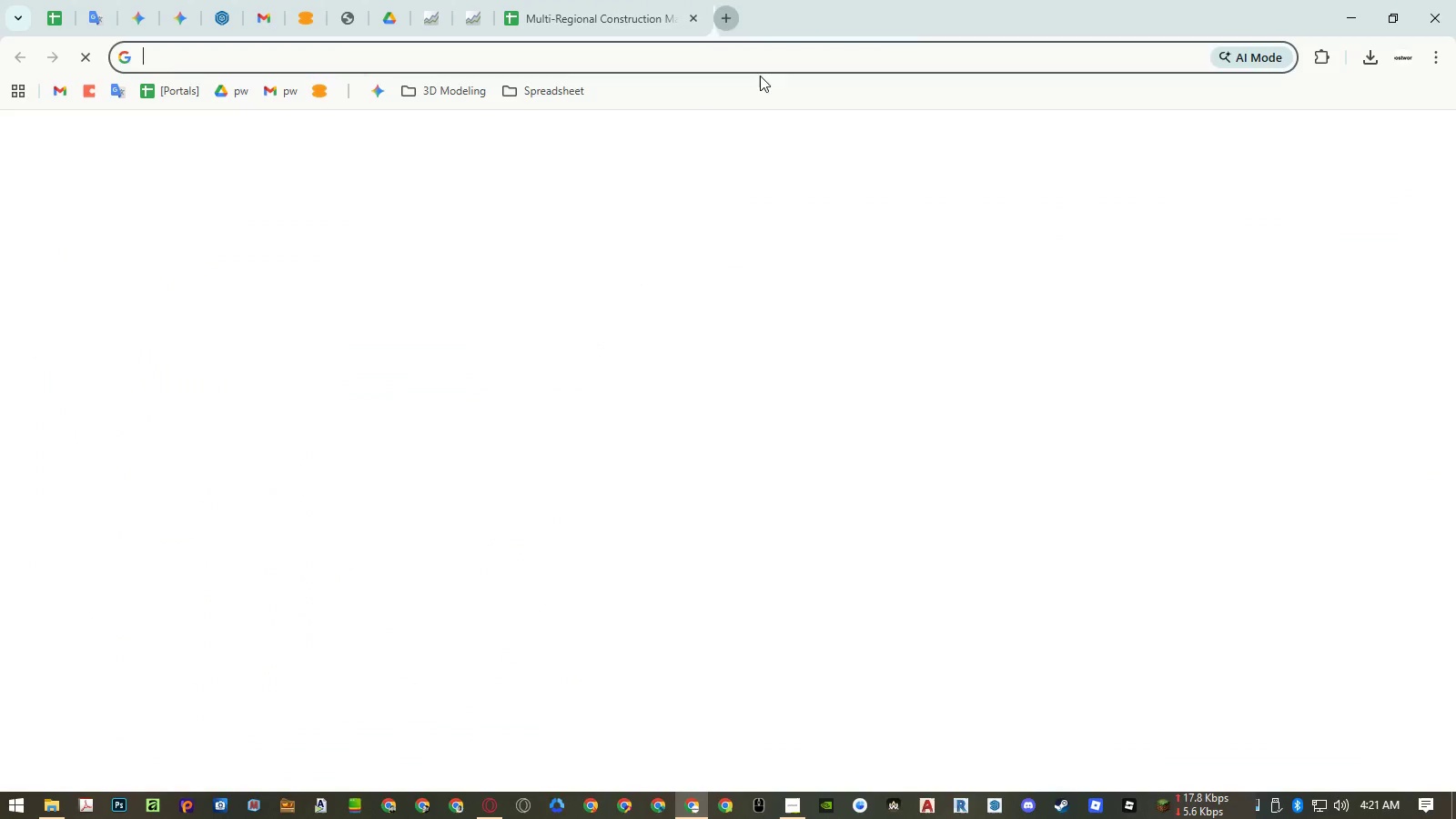 
key(Control+V)
 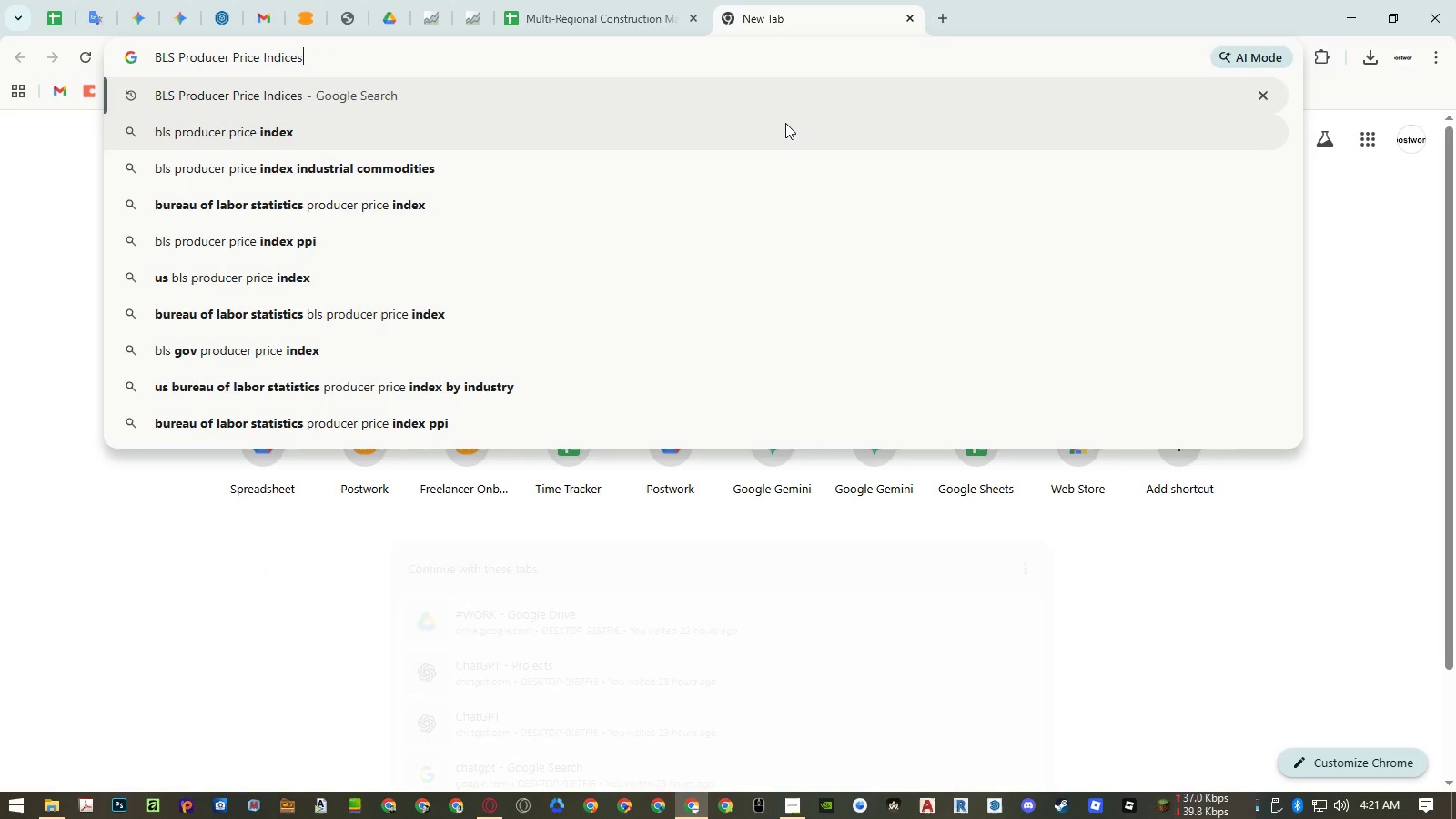 
key(Enter)
 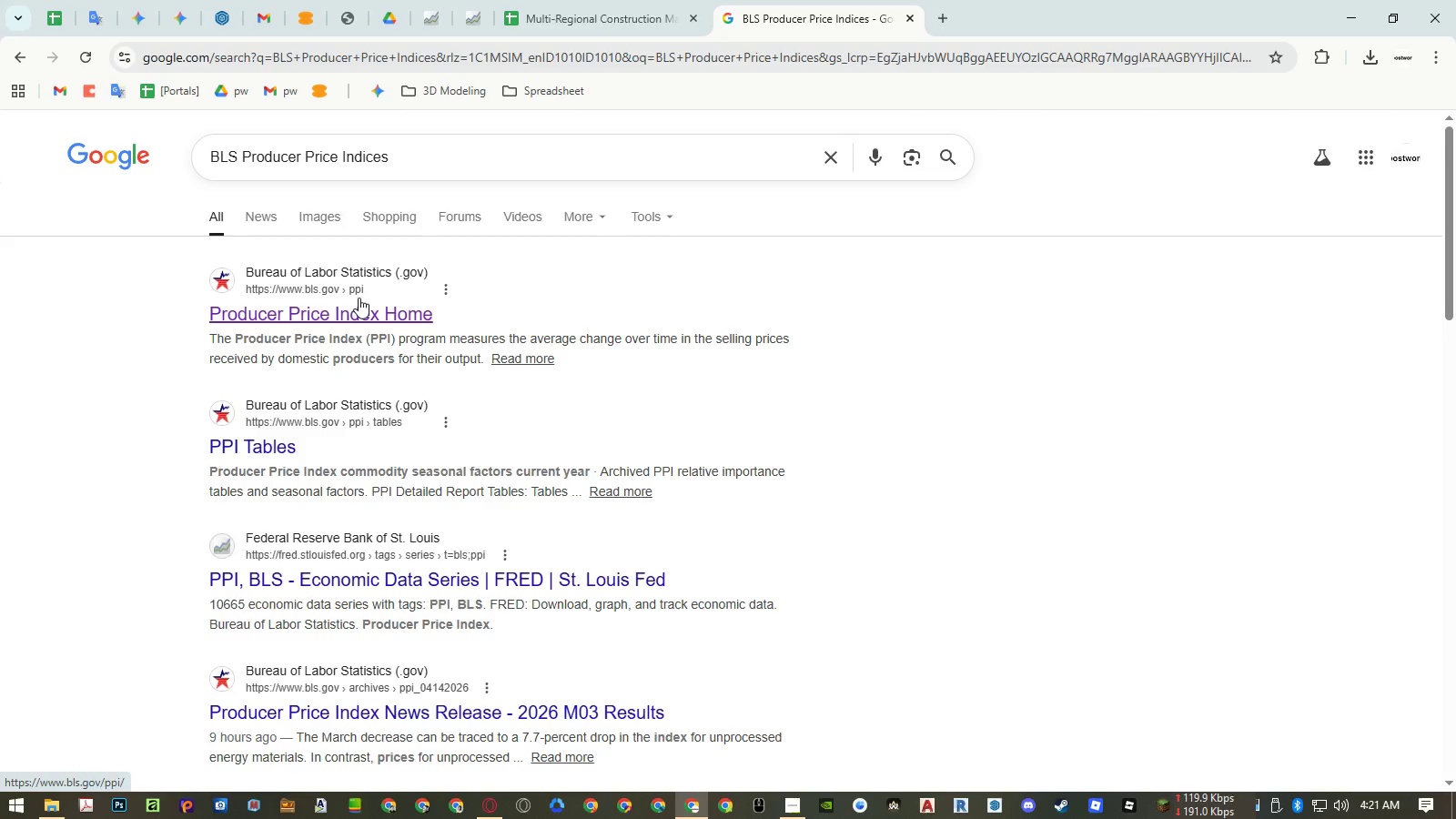 
middle_click([360, 298])
 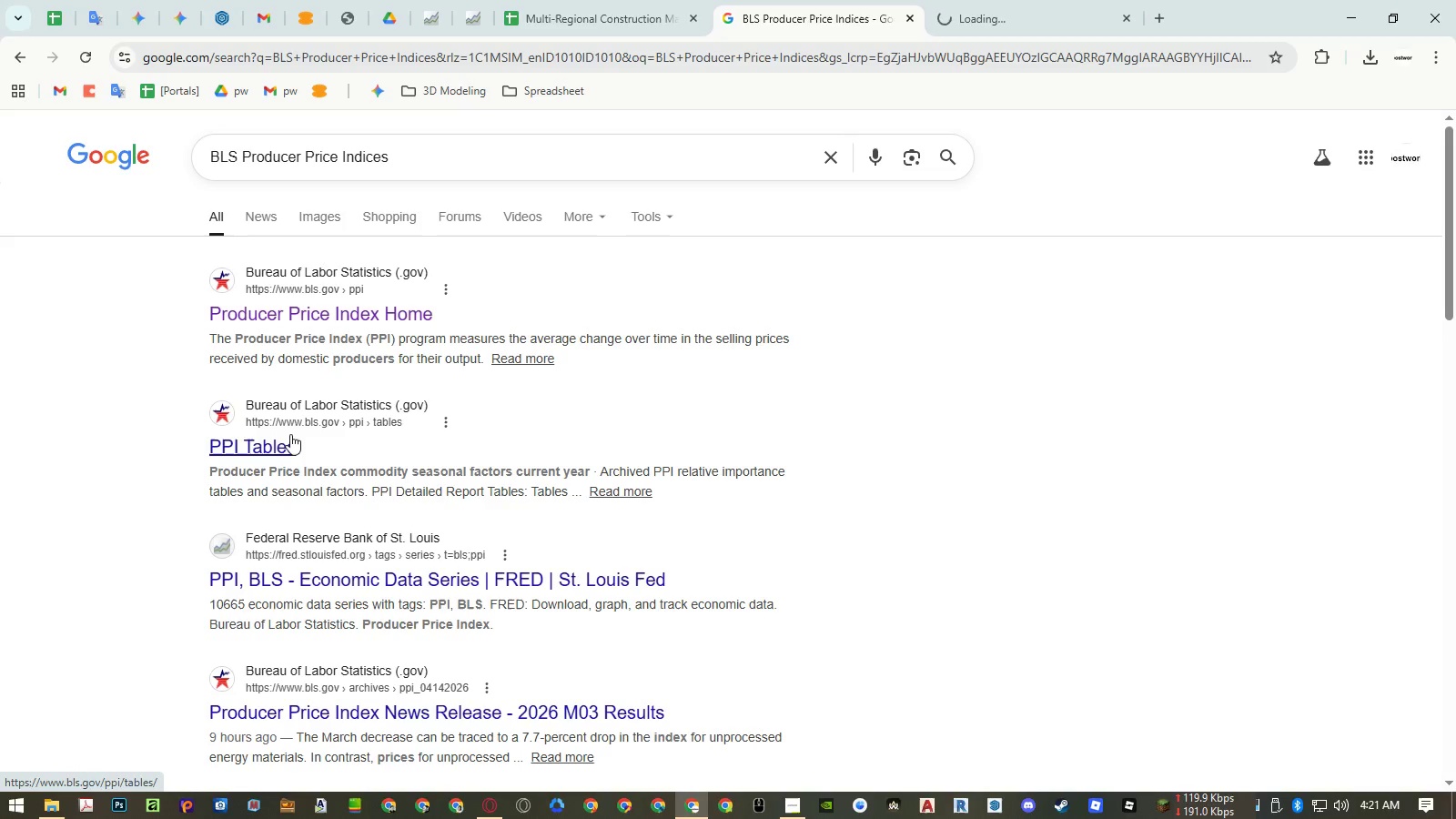 
middle_click([287, 437])
 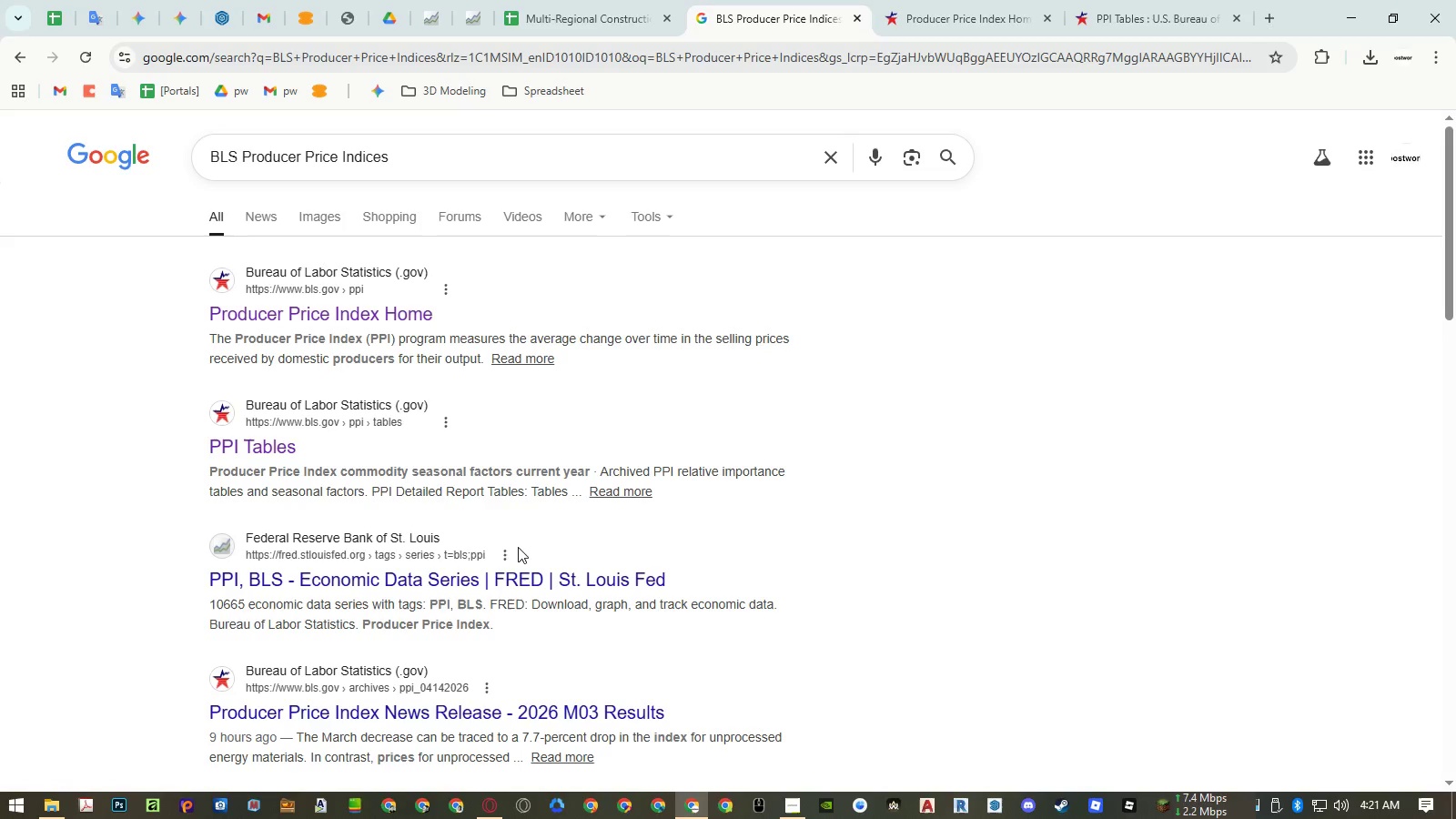 
middle_click([492, 573])
 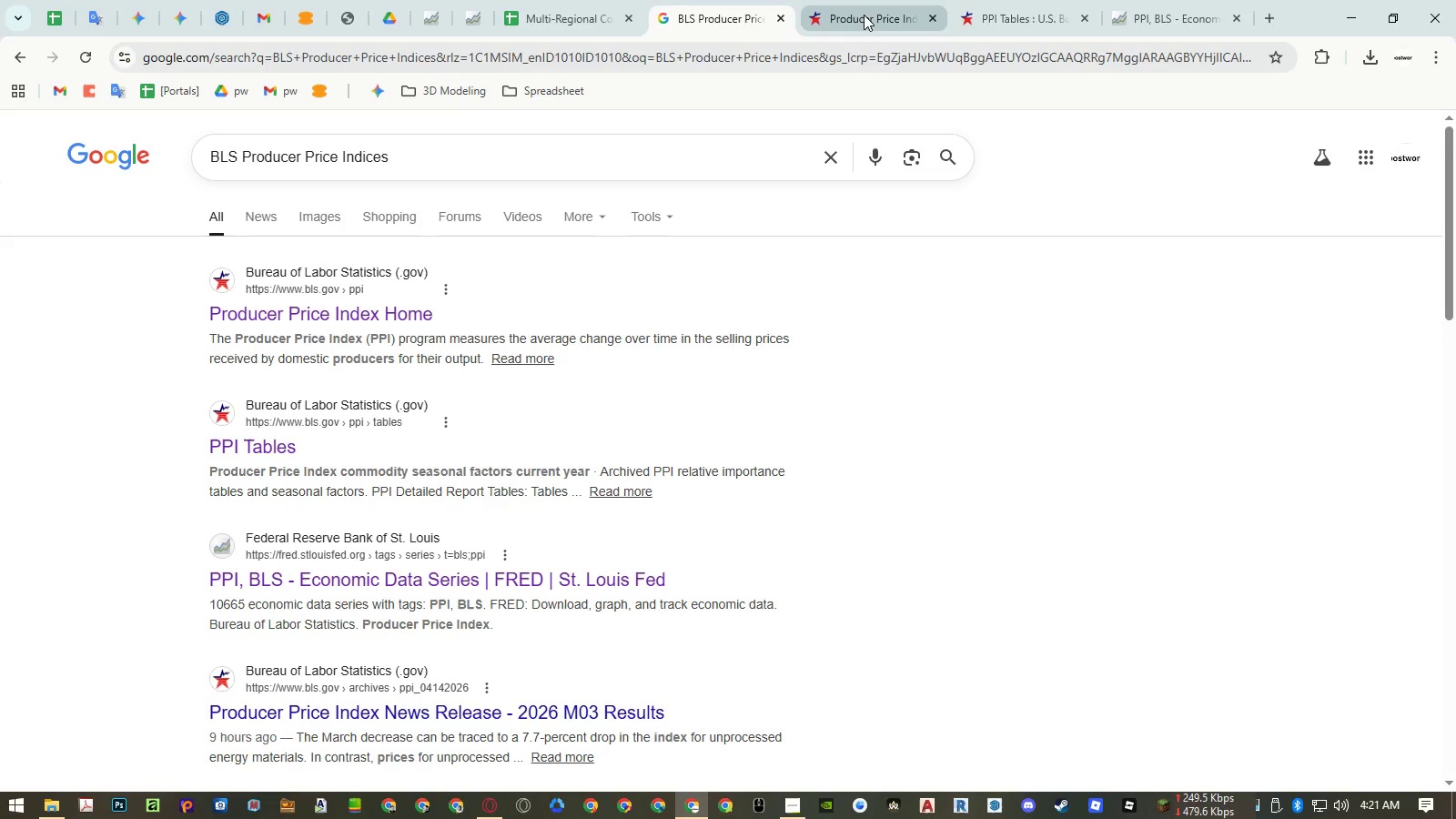 
left_click([864, 15])
 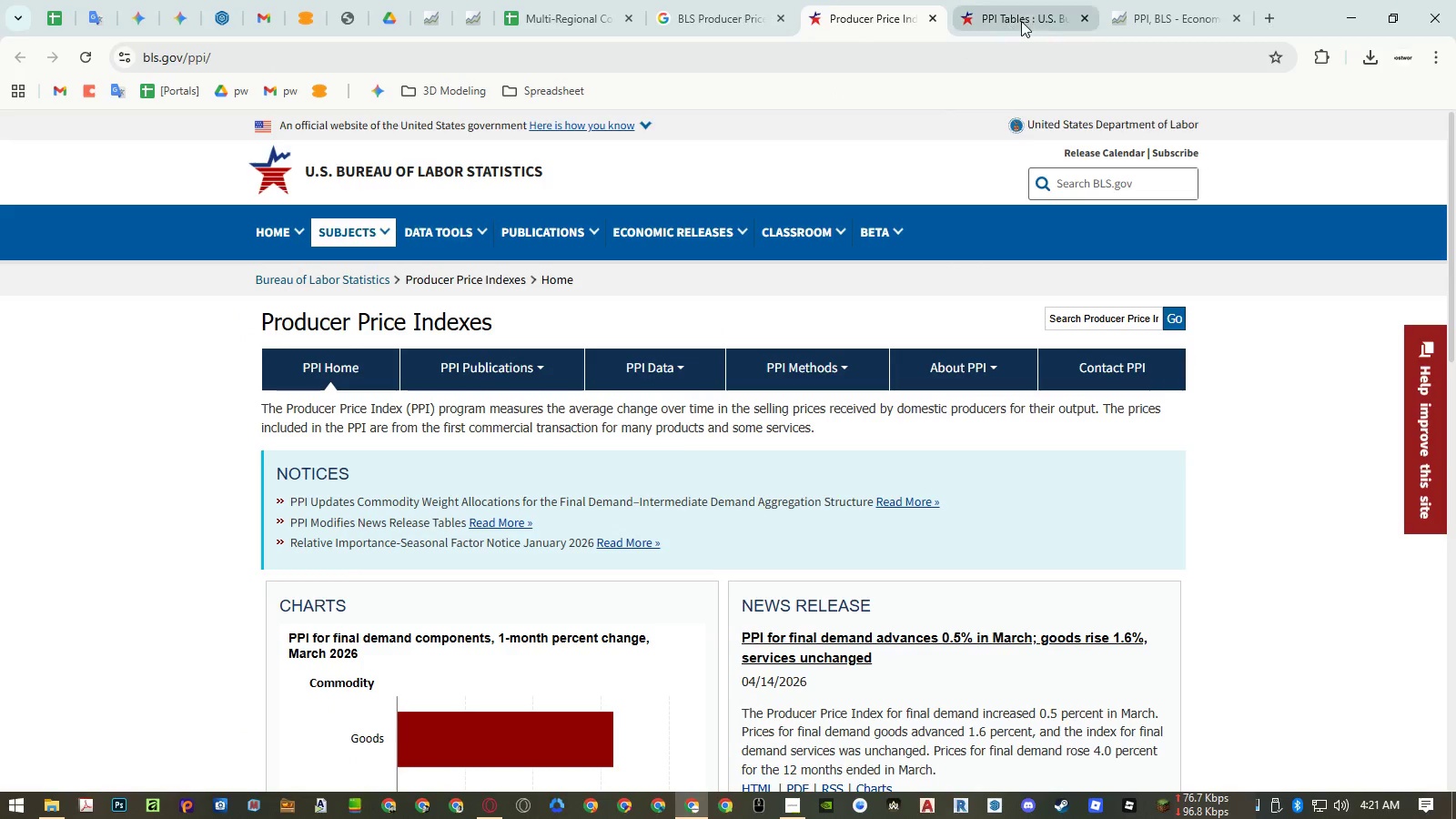 
left_click([1021, 20])
 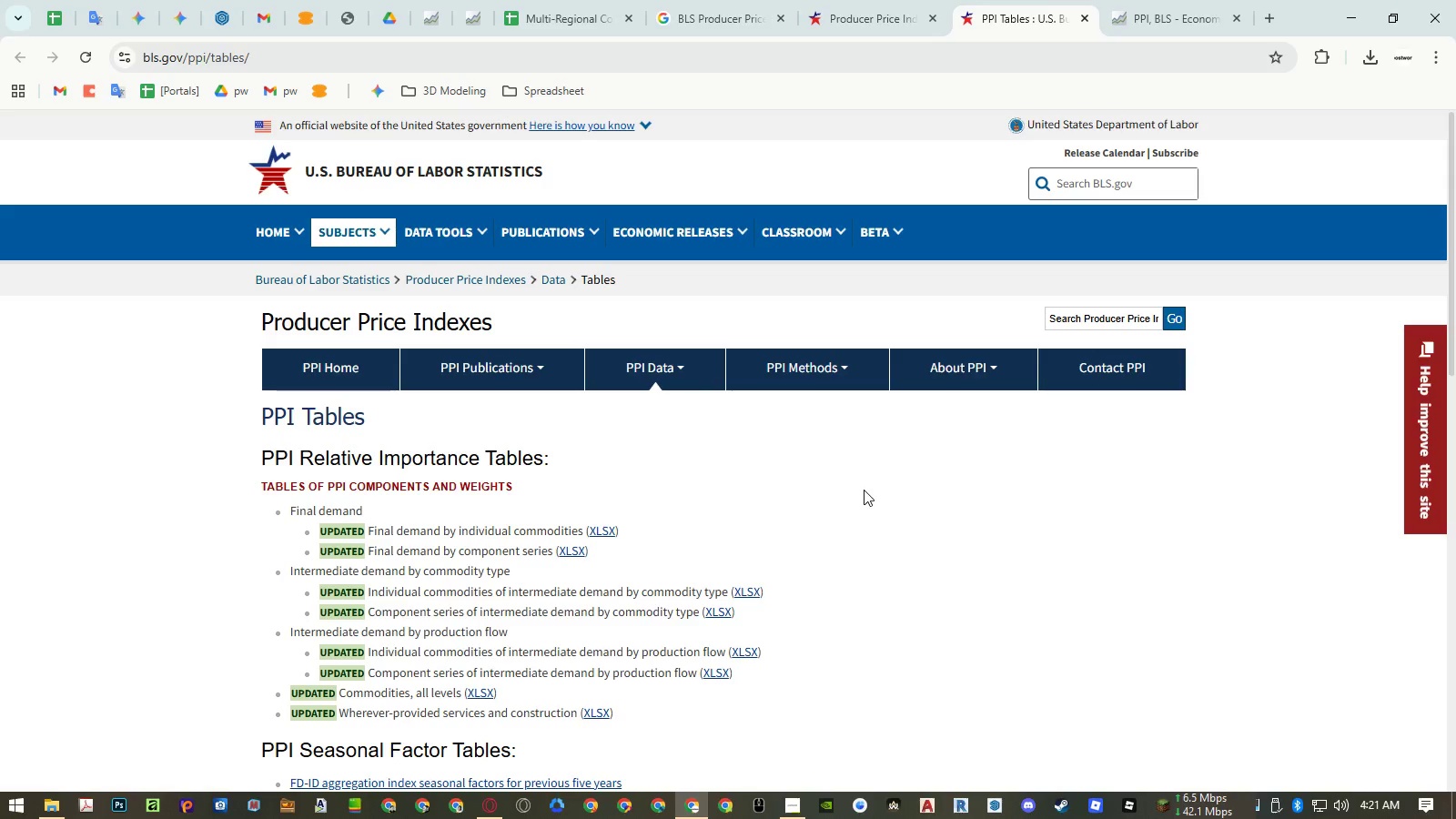 
scroll: coordinate [863, 484], scroll_direction: down, amount: 9.0
 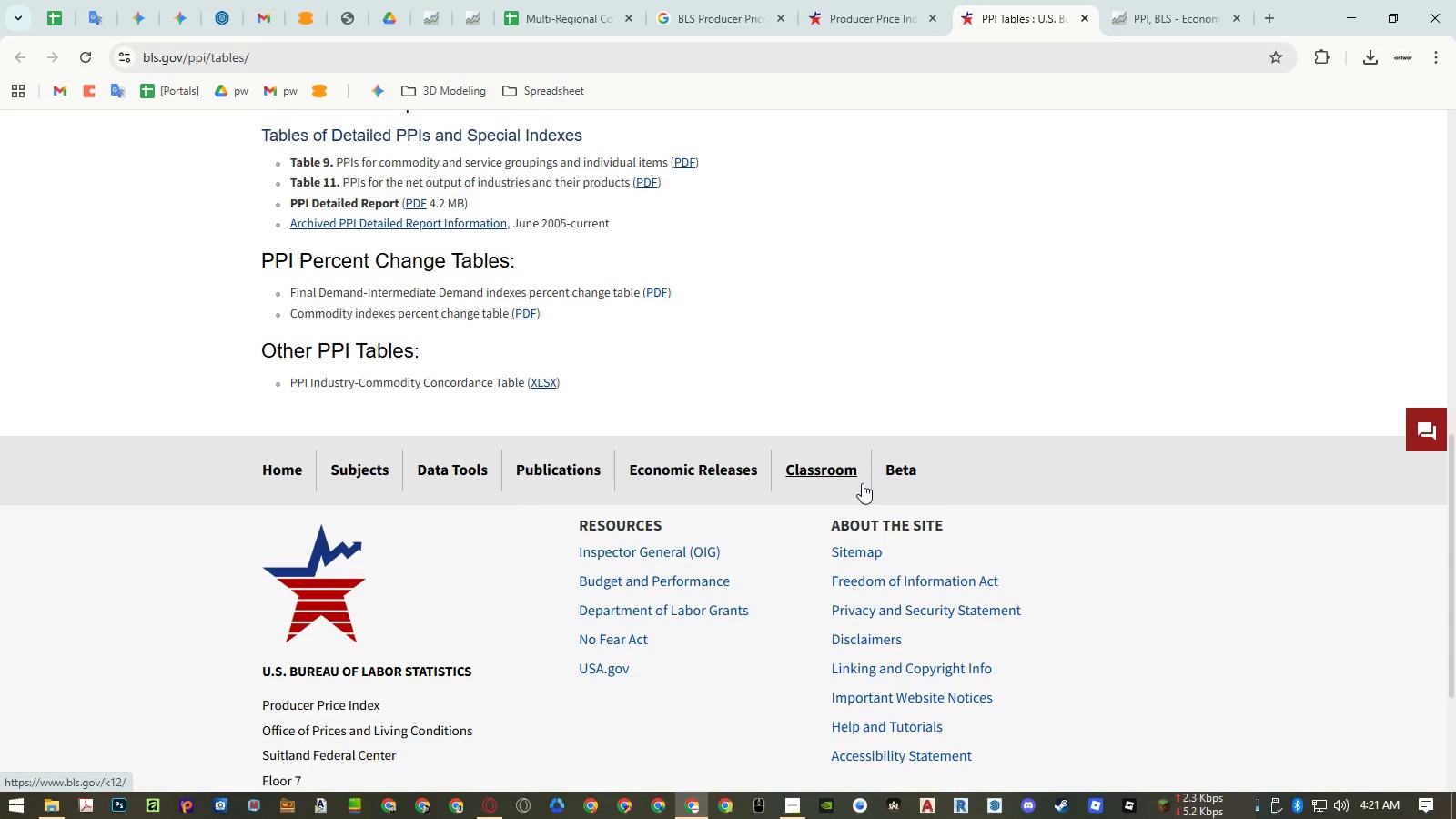 
scroll: coordinate [859, 454], scroll_direction: up, amount: 11.0
 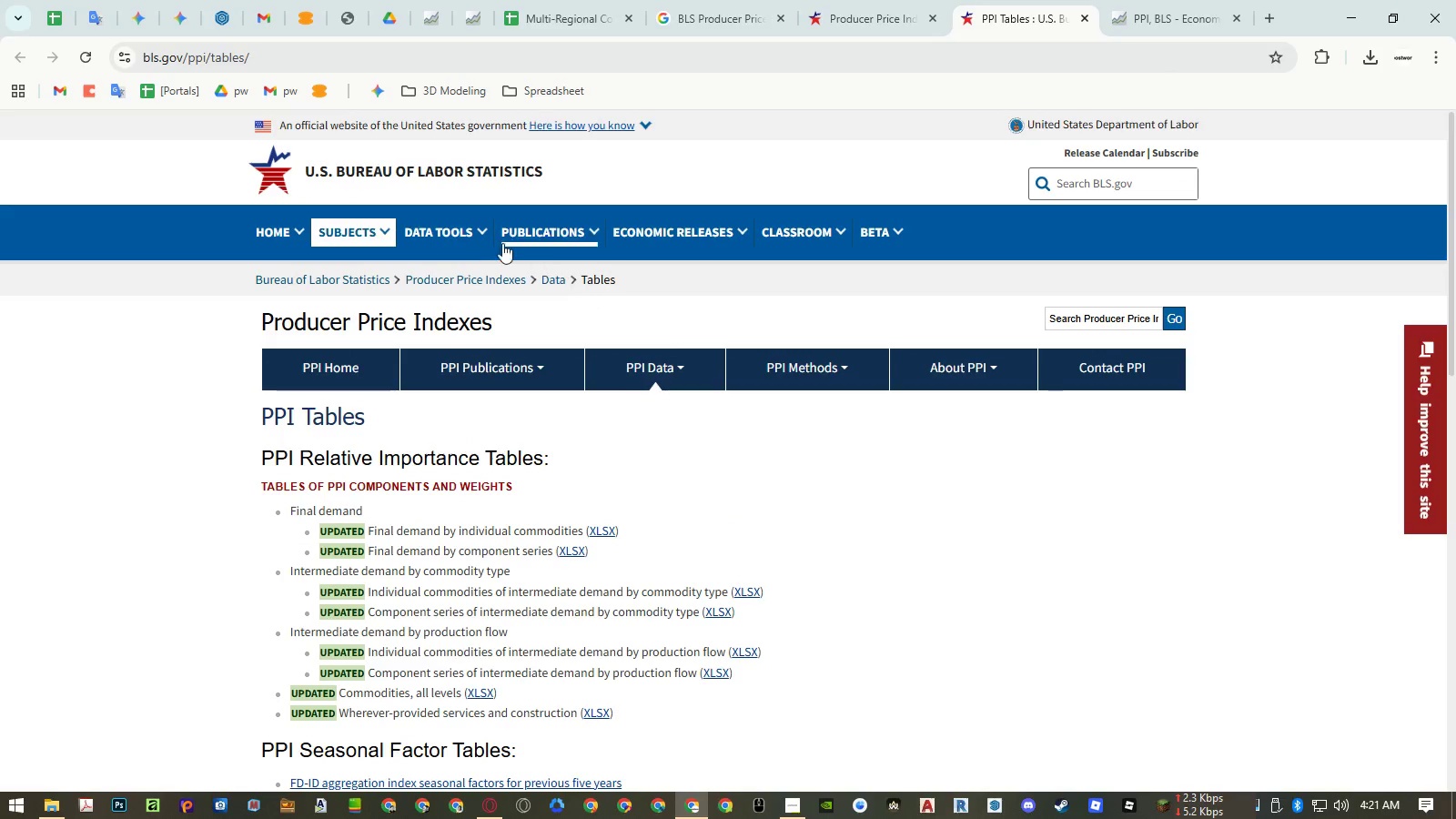 
left_click([463, 232])
 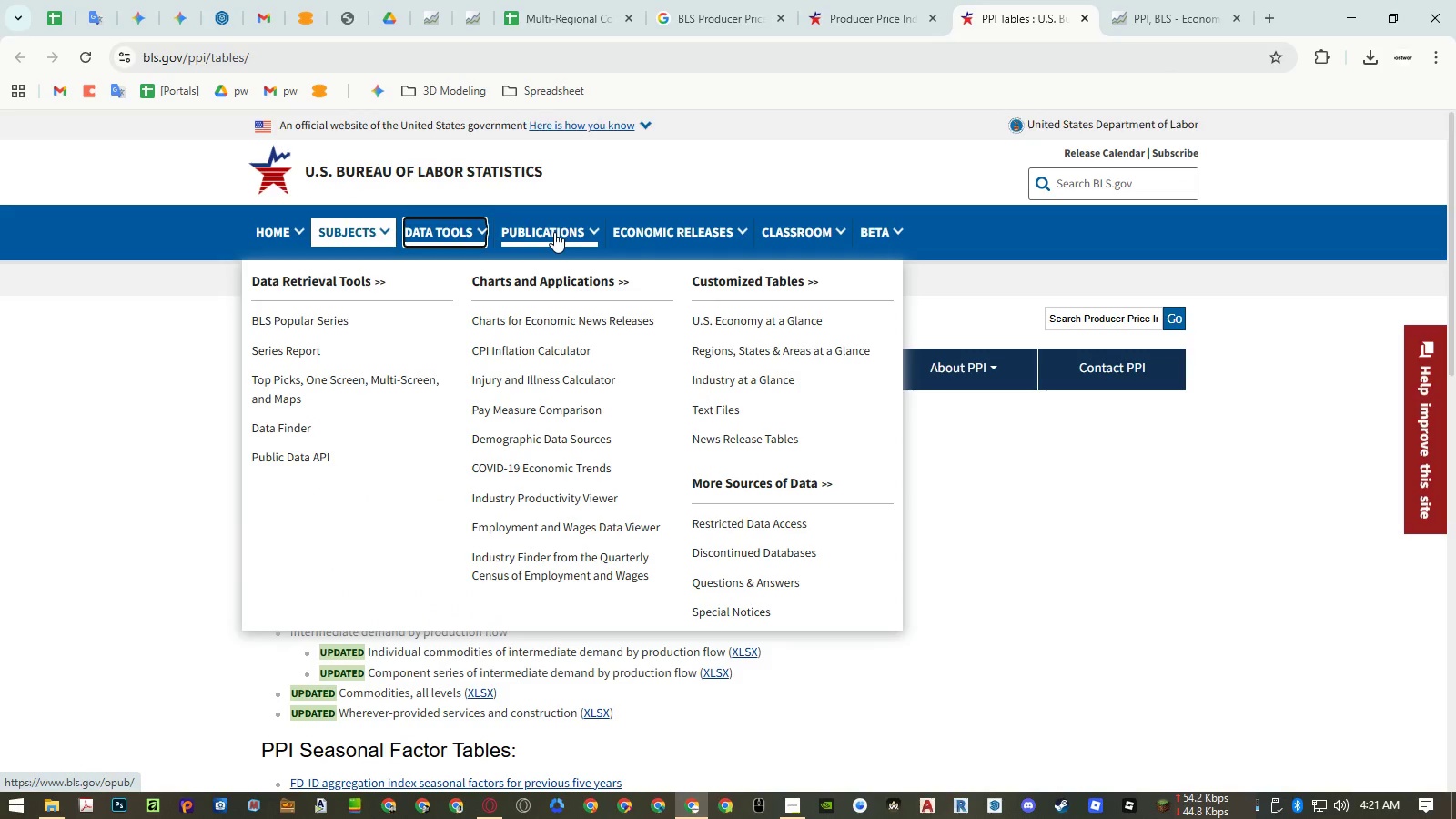 
left_click([554, 232])
 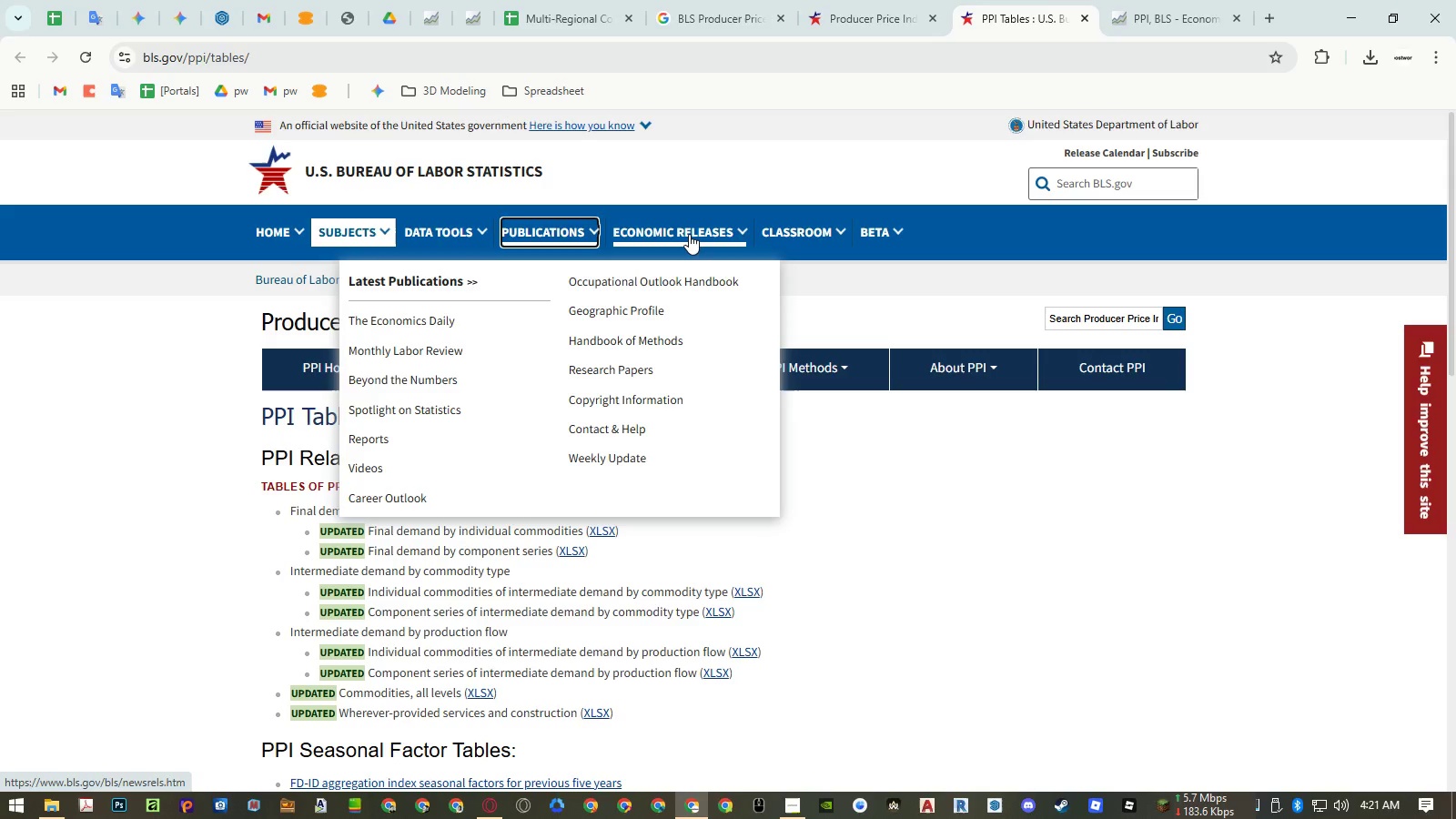 
left_click([689, 234])
 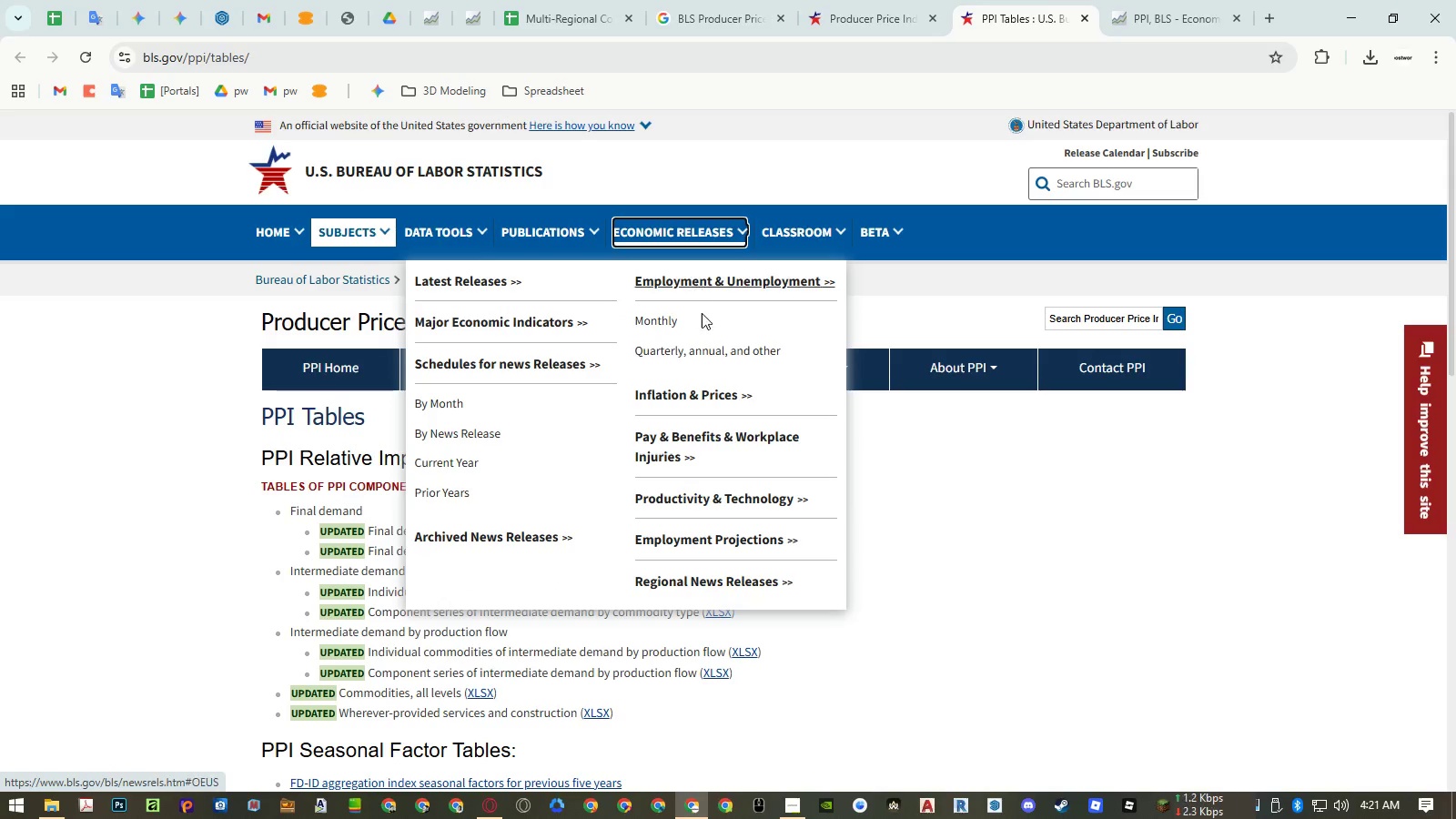 
middle_click([716, 395])
 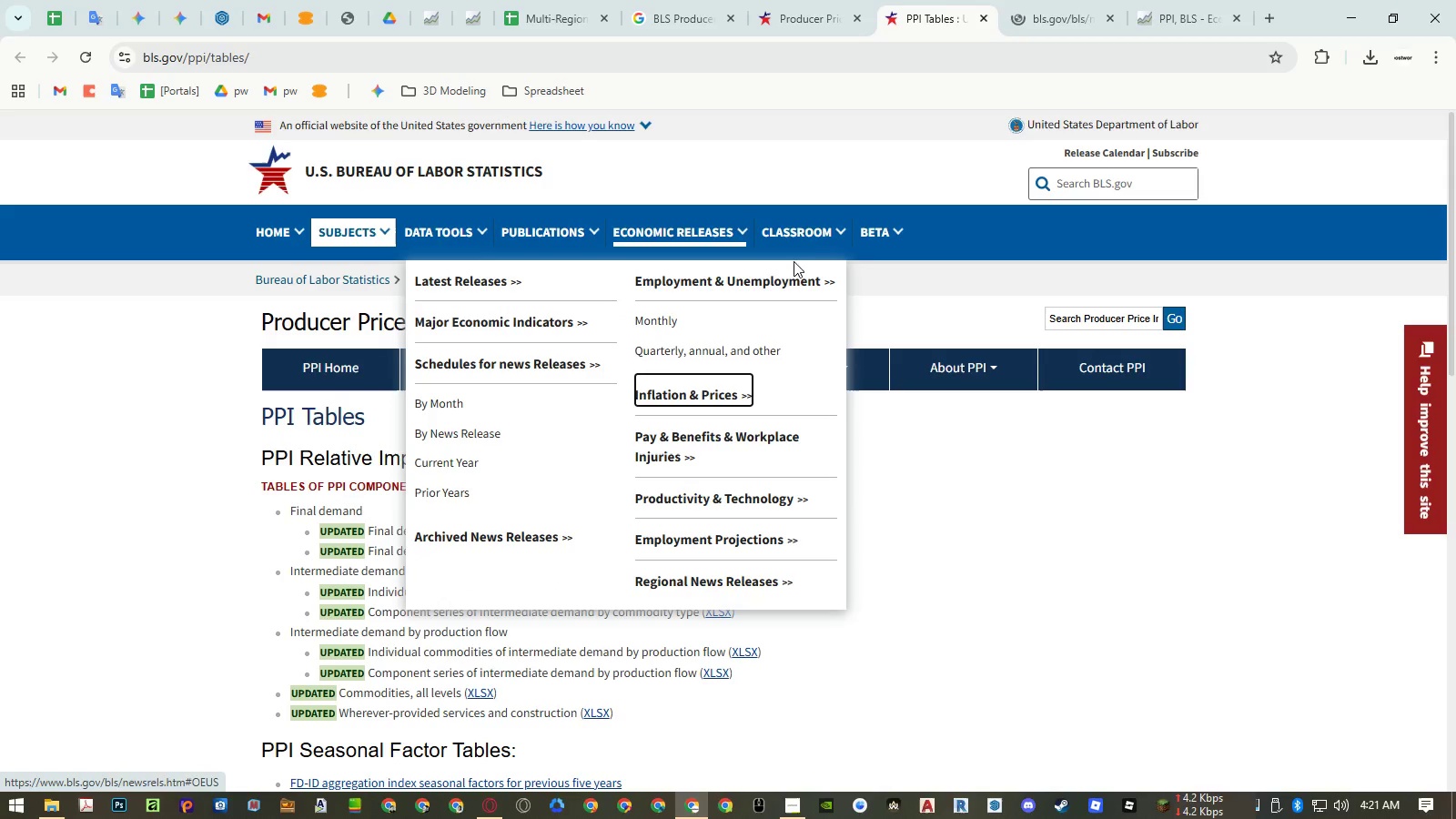 
left_click([803, 234])
 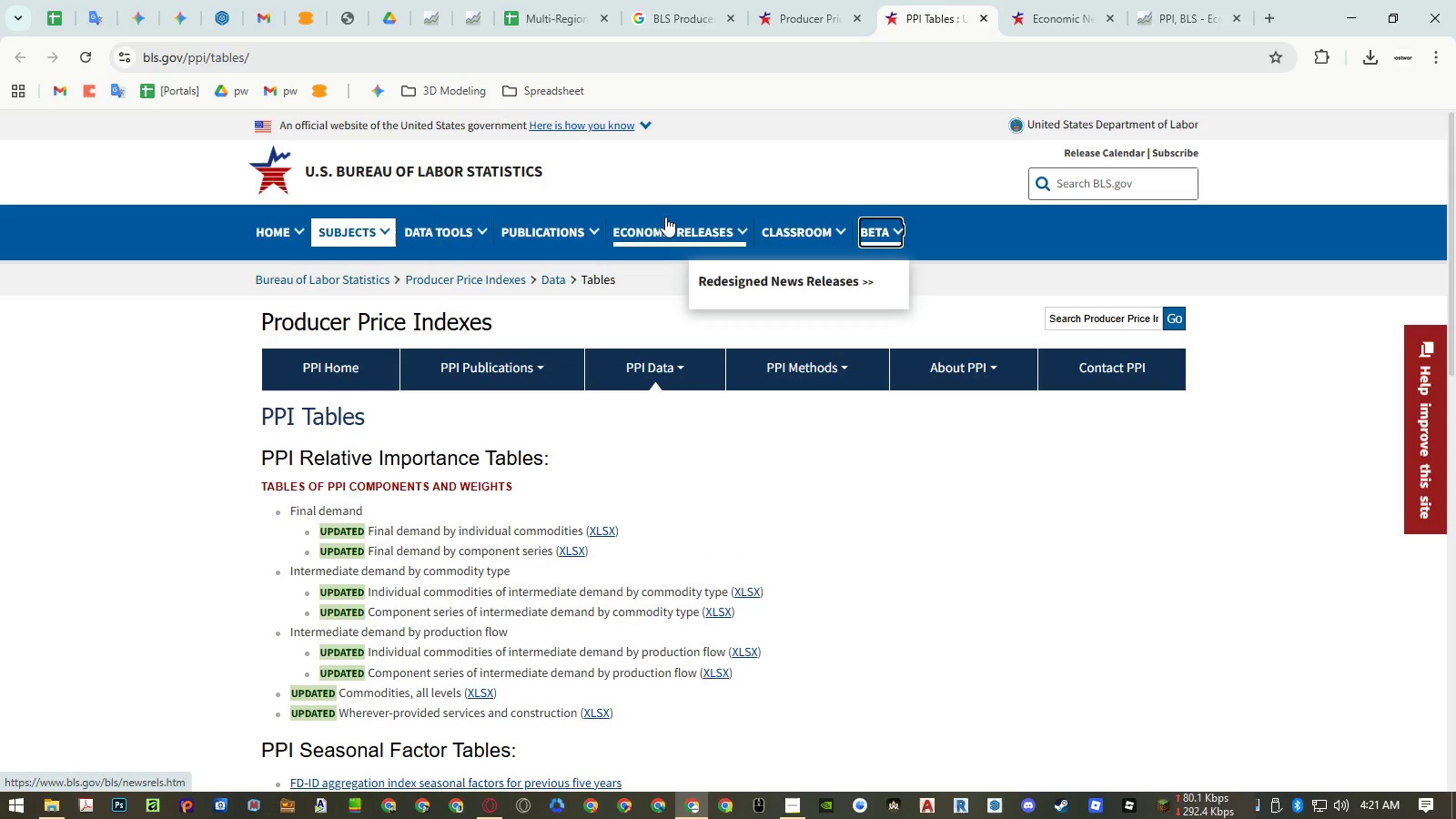 
left_click([283, 228])
 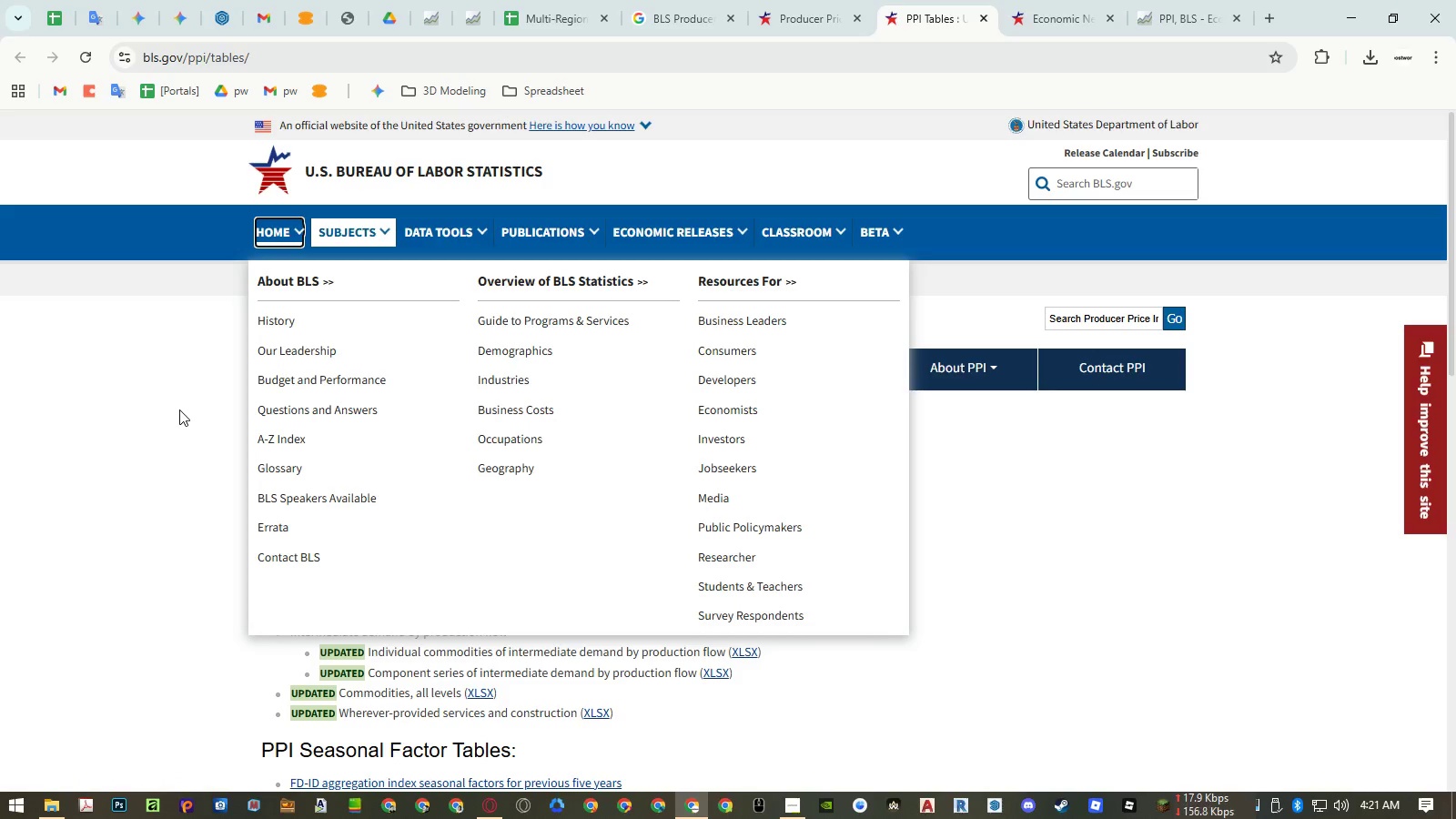 
left_click([179, 410])
 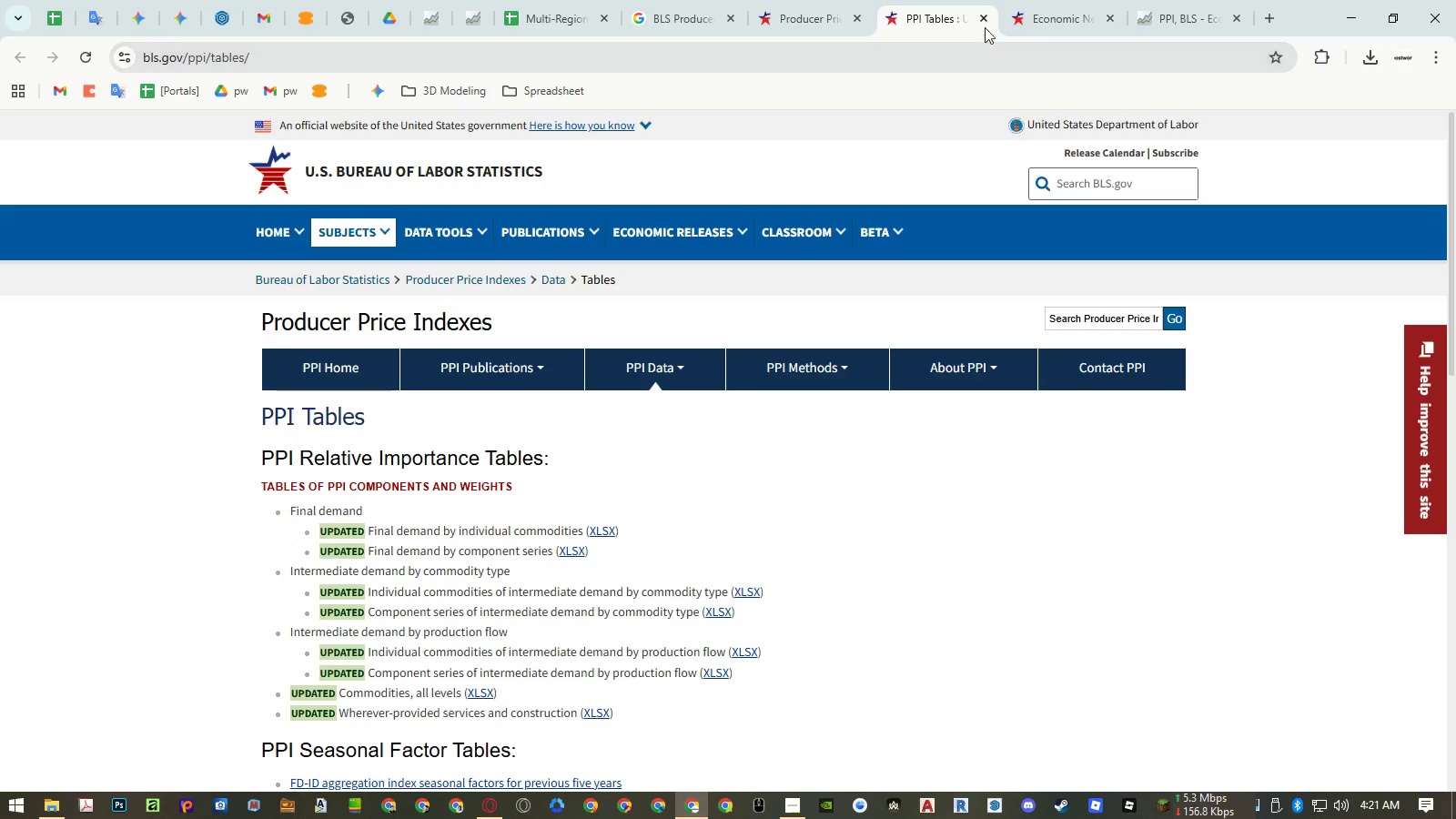 
left_click([1020, 21])
 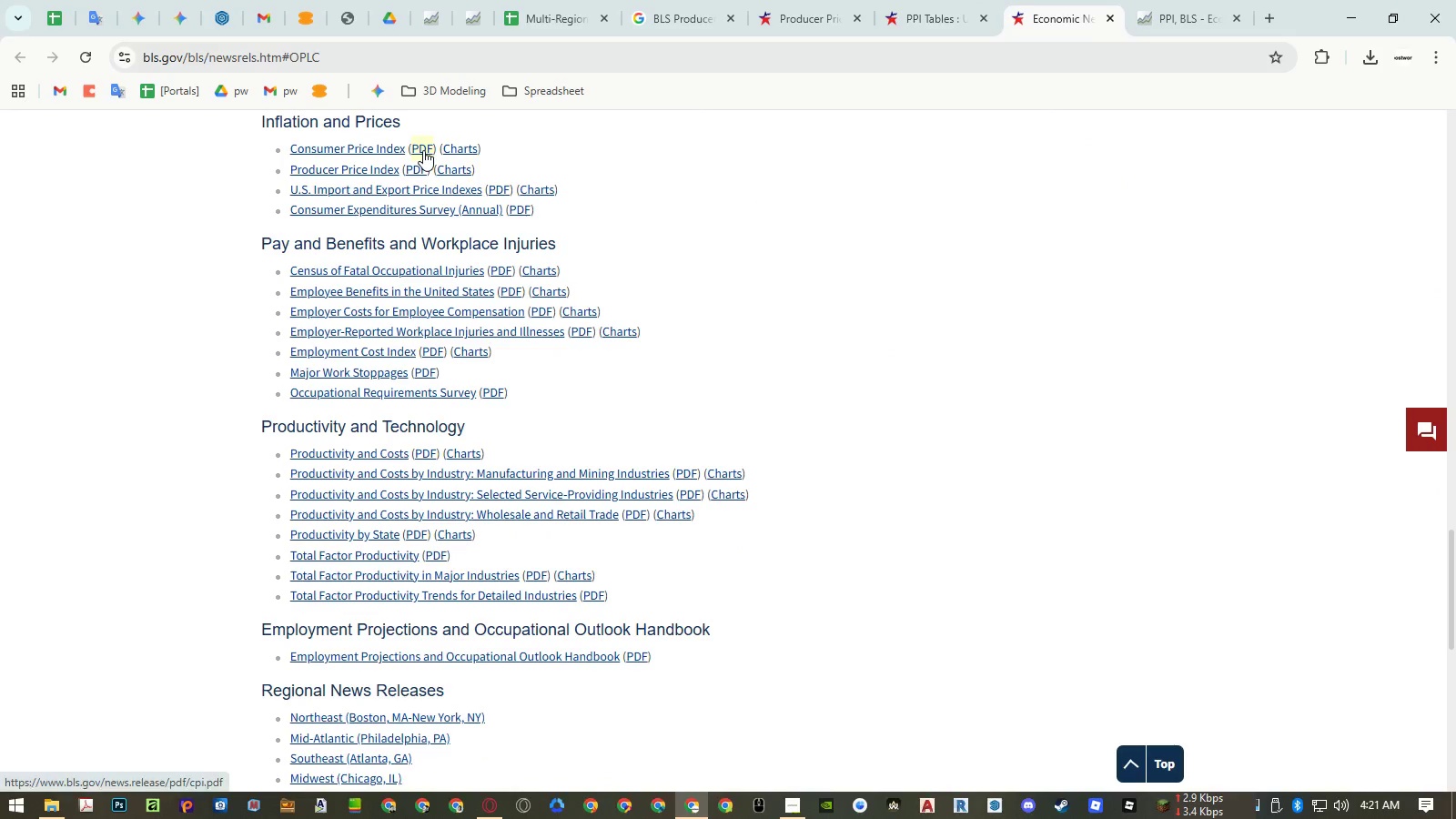 
wait(8.47)
 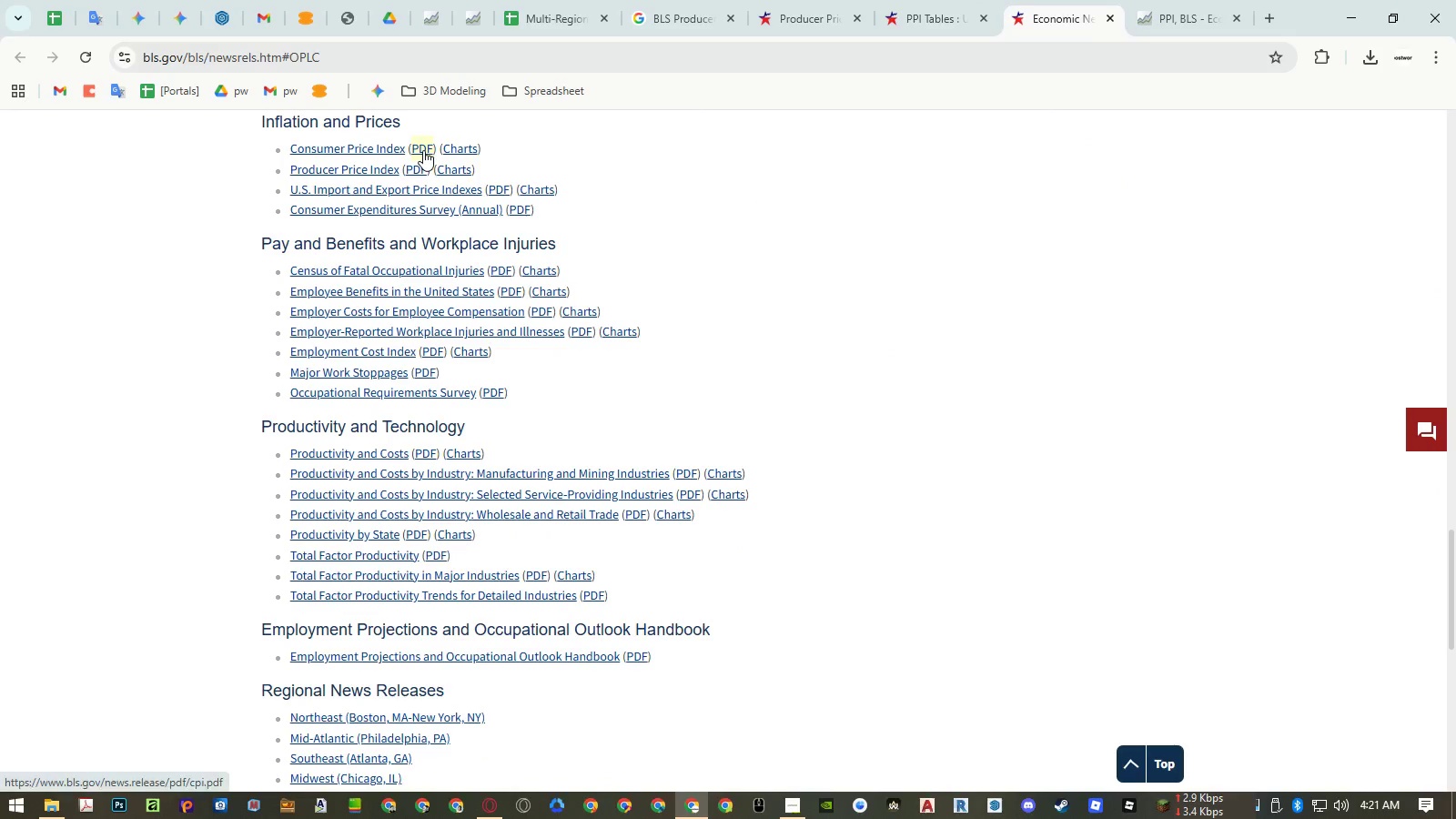 
middle_click([1043, 18])
 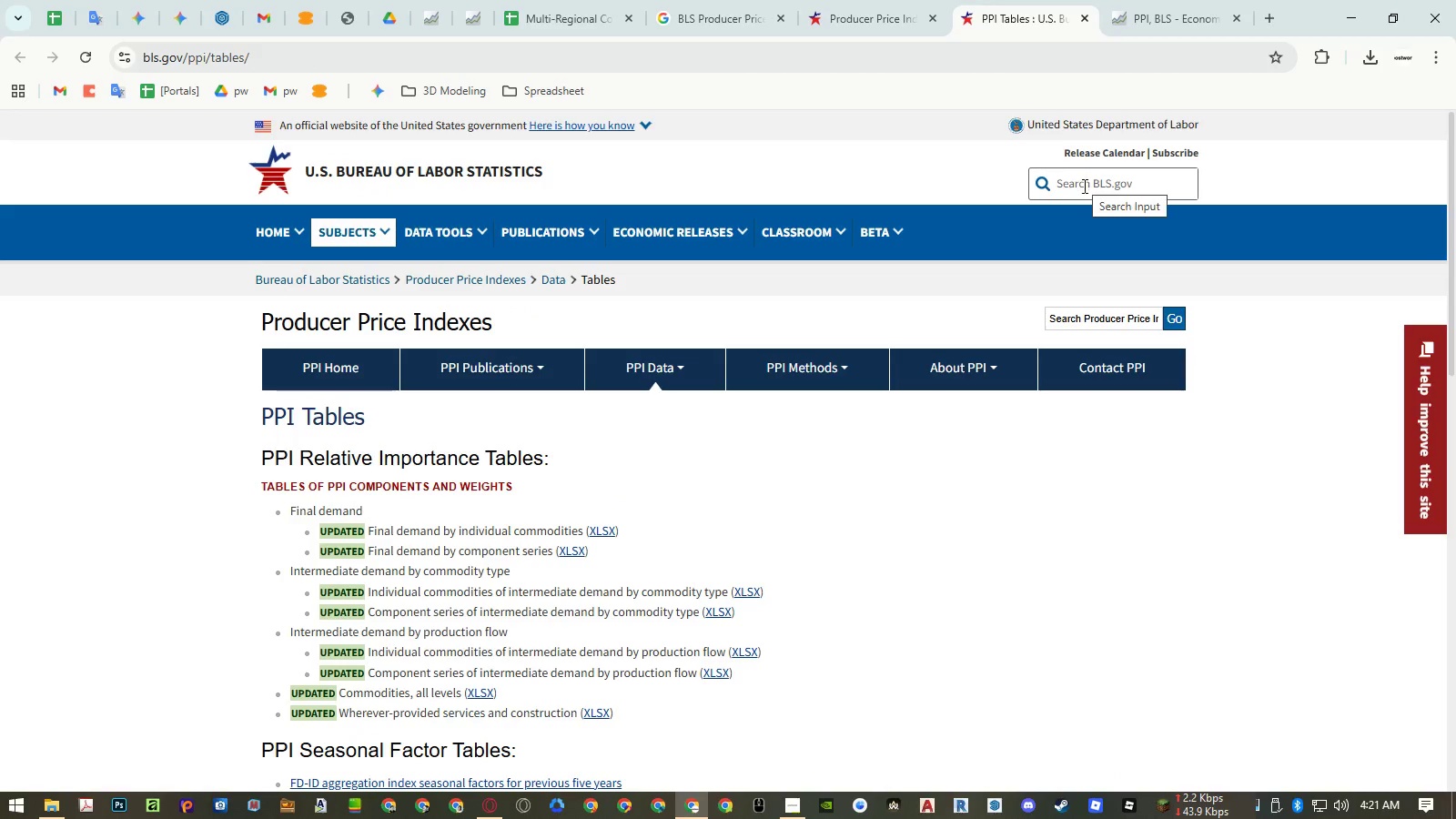 
left_click([1083, 187])
 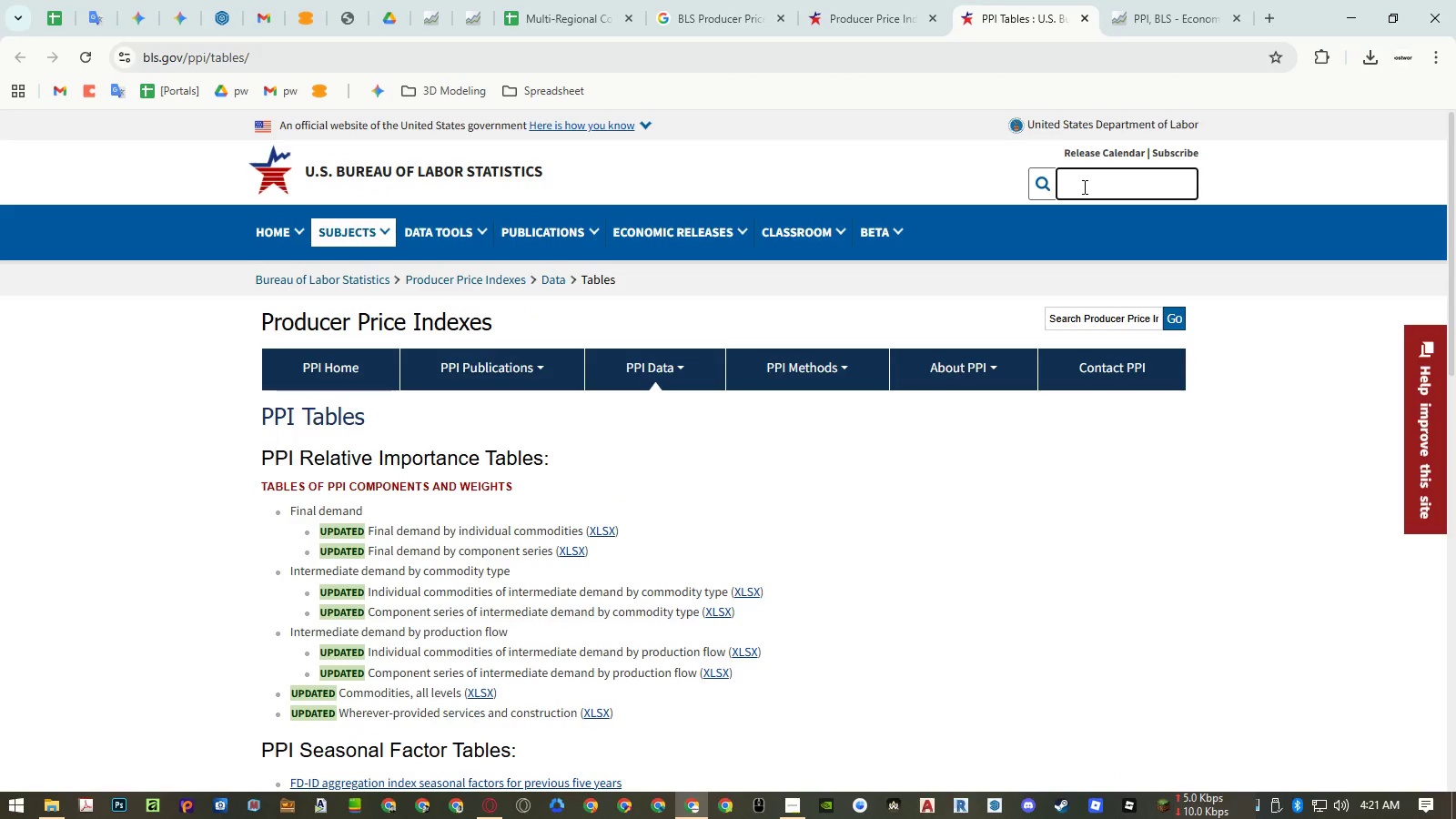 
type(lumber)
 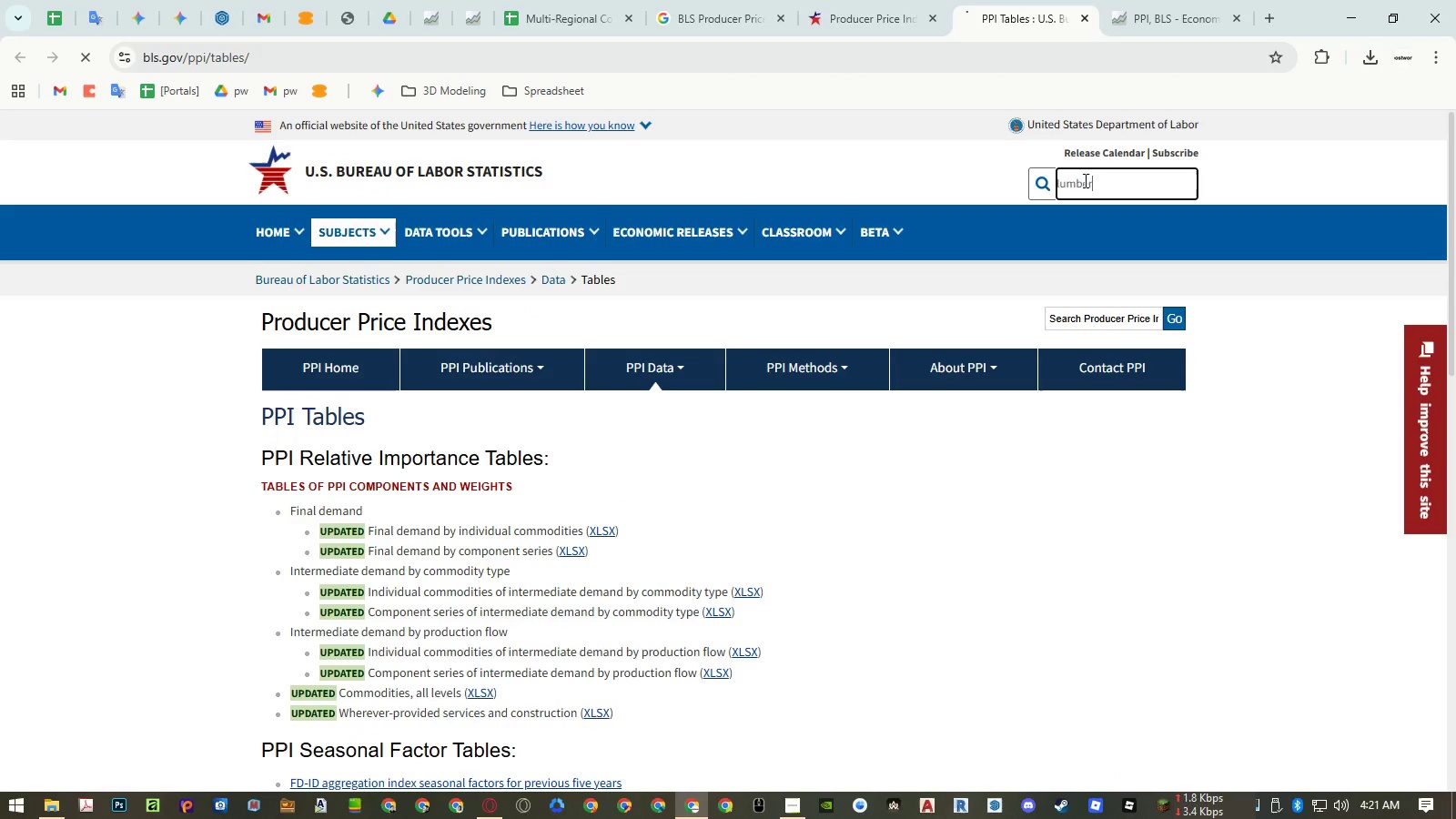 
key(Enter)
 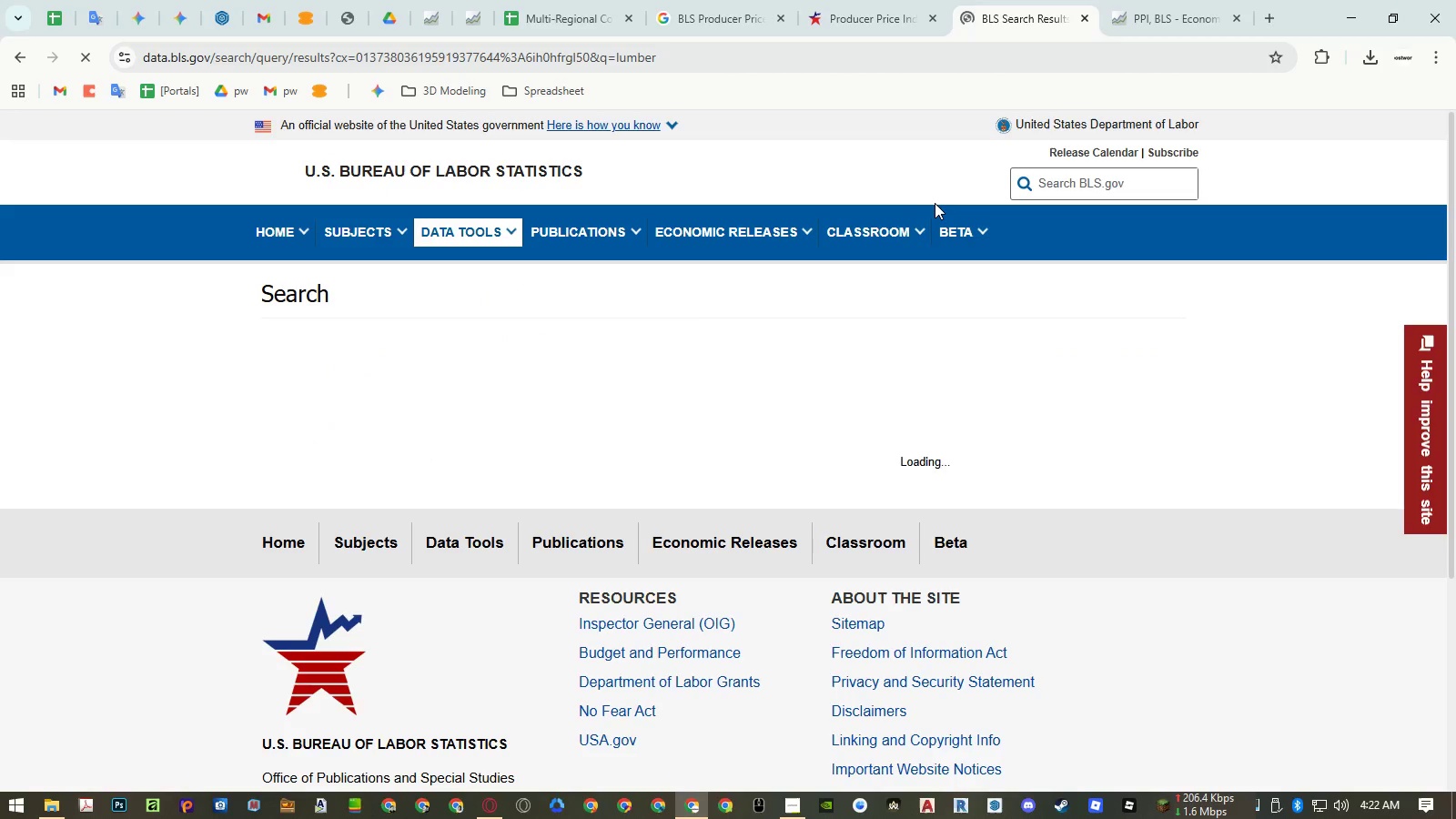 
wait(8.34)
 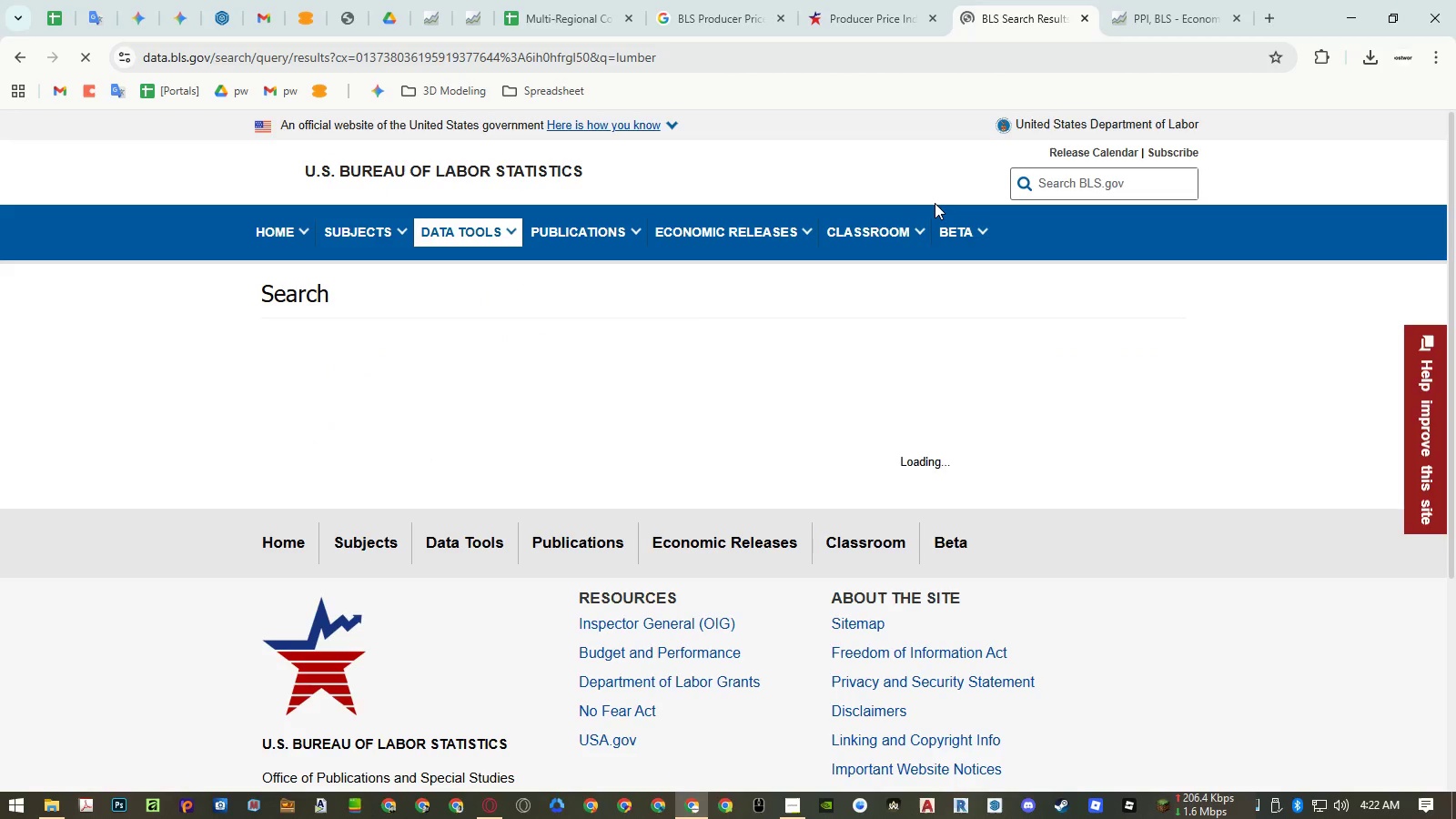 
middle_click([680, 499])
 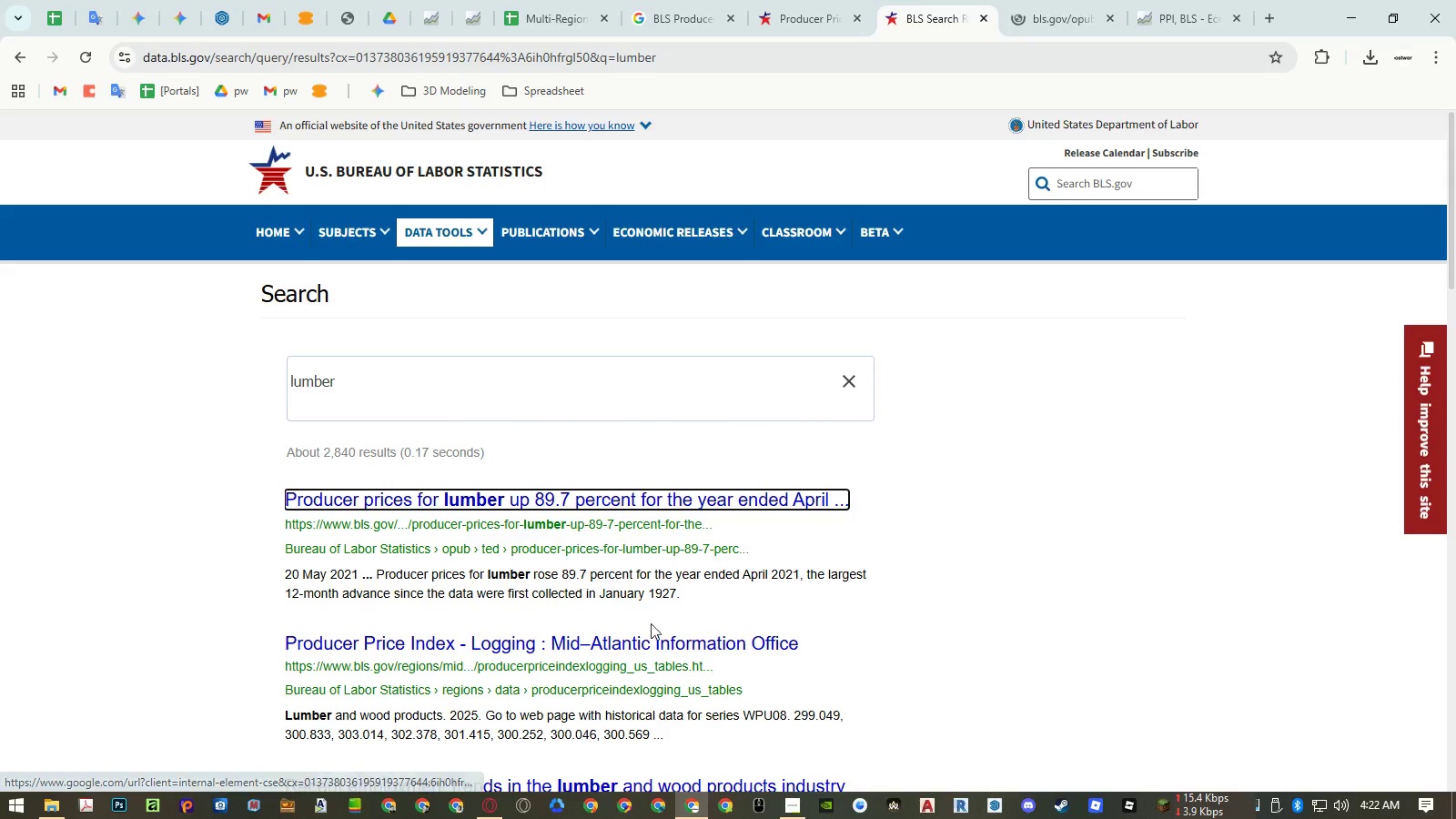 
middle_click([644, 645])
 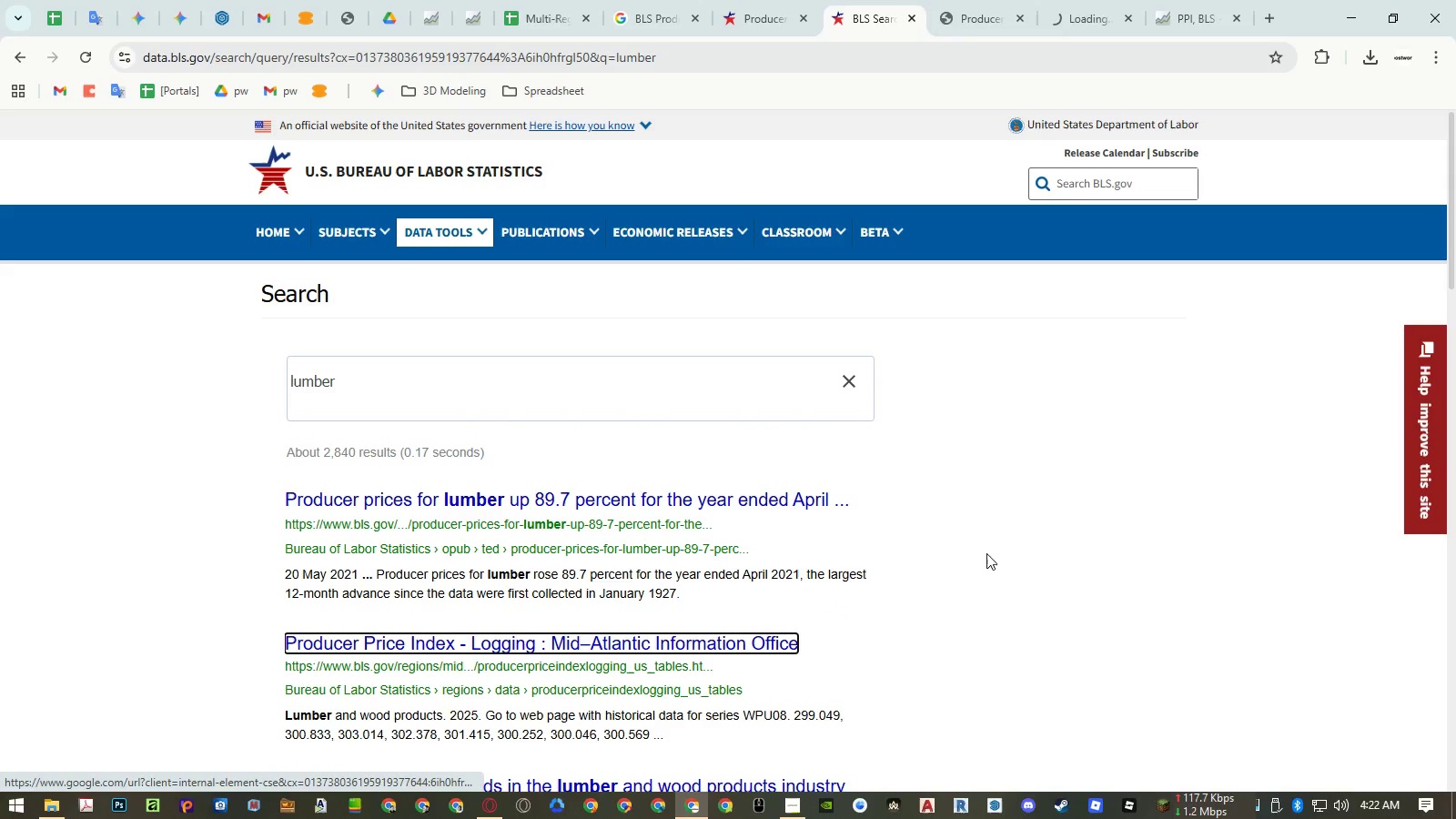 
scroll: coordinate [1070, 500], scroll_direction: down, amount: 2.0
 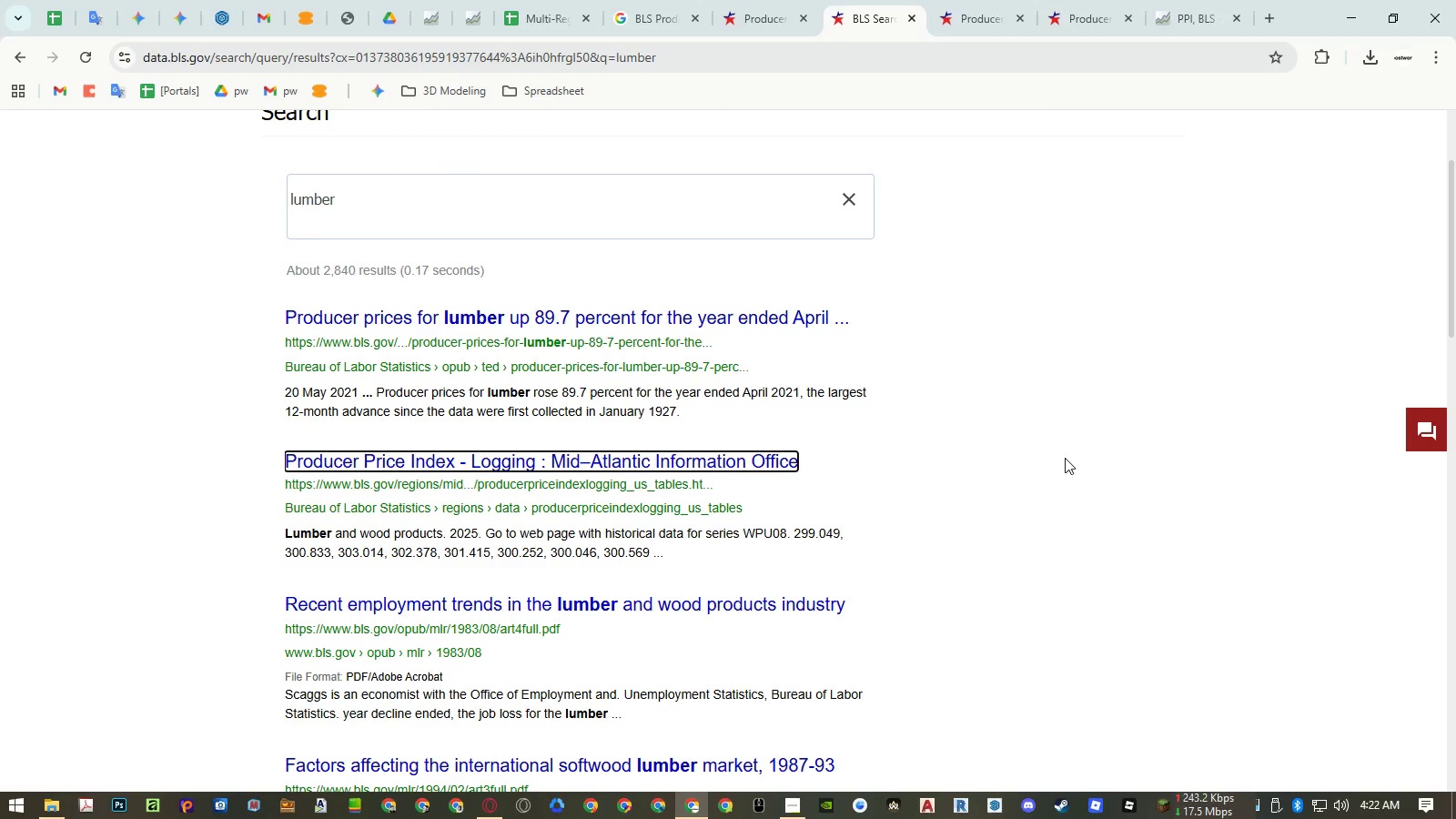 
scroll: coordinate [1065, 456], scroll_direction: up, amount: 2.0
 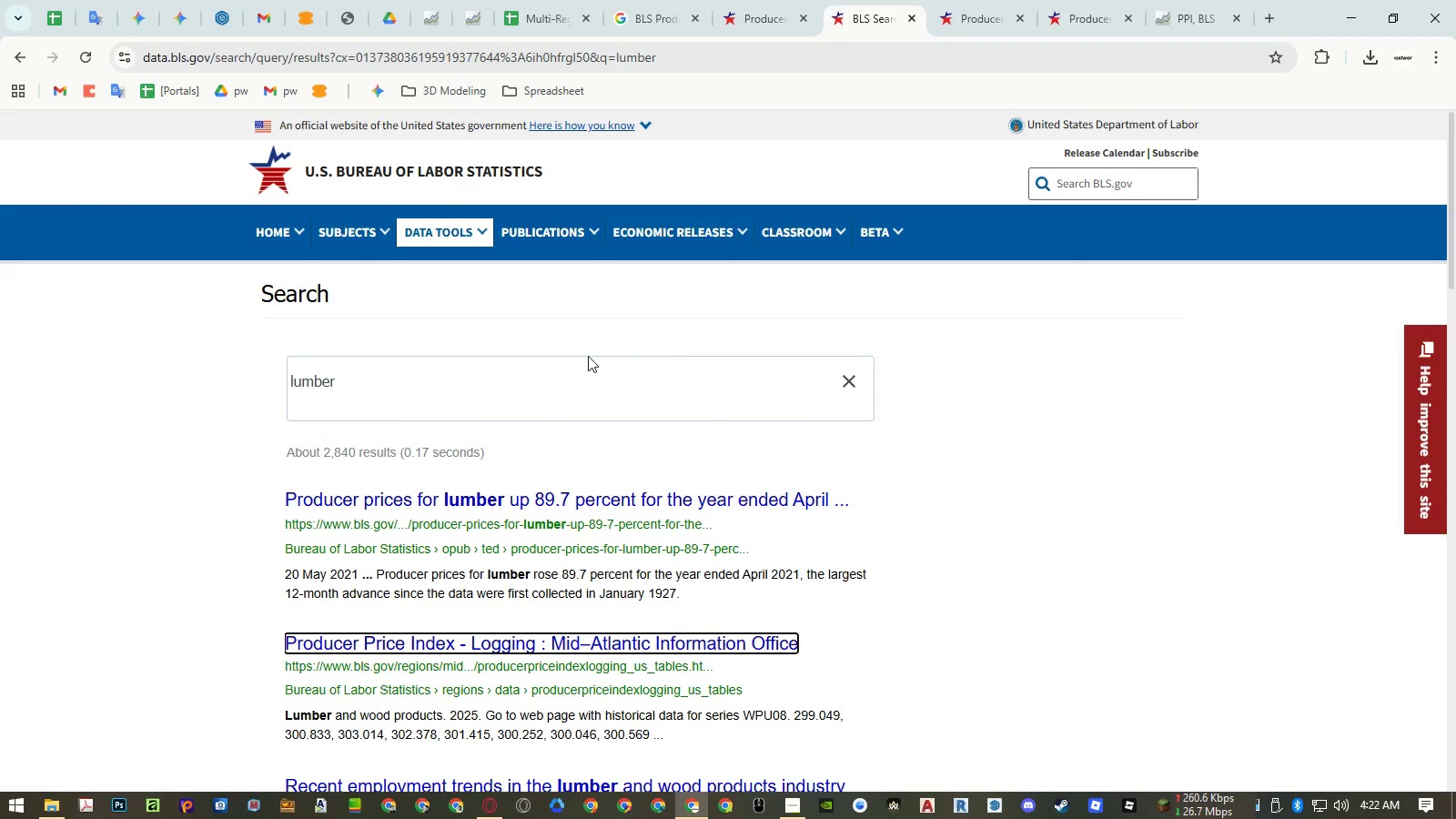 
left_click([581, 383])
 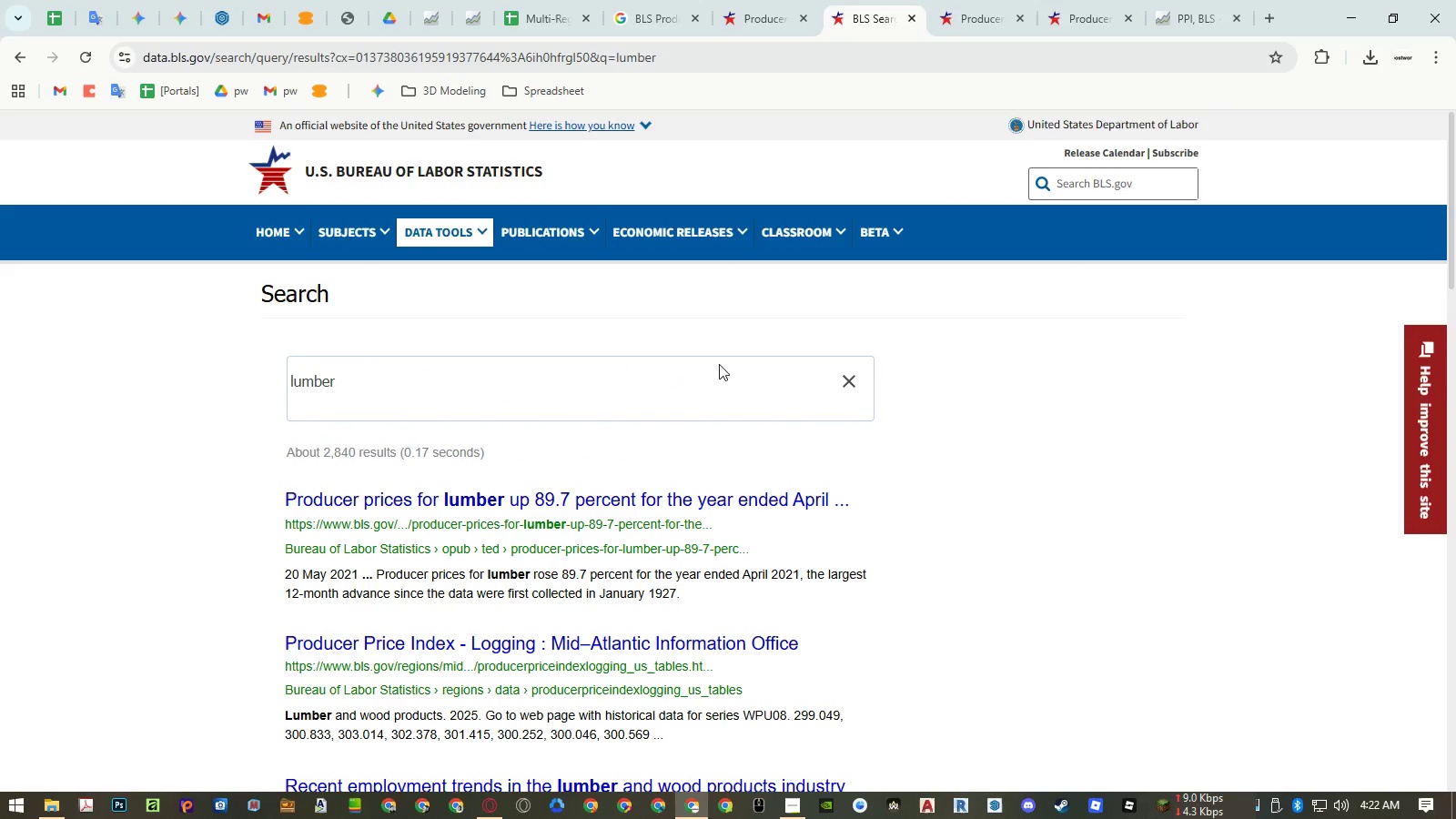 
type( price)
 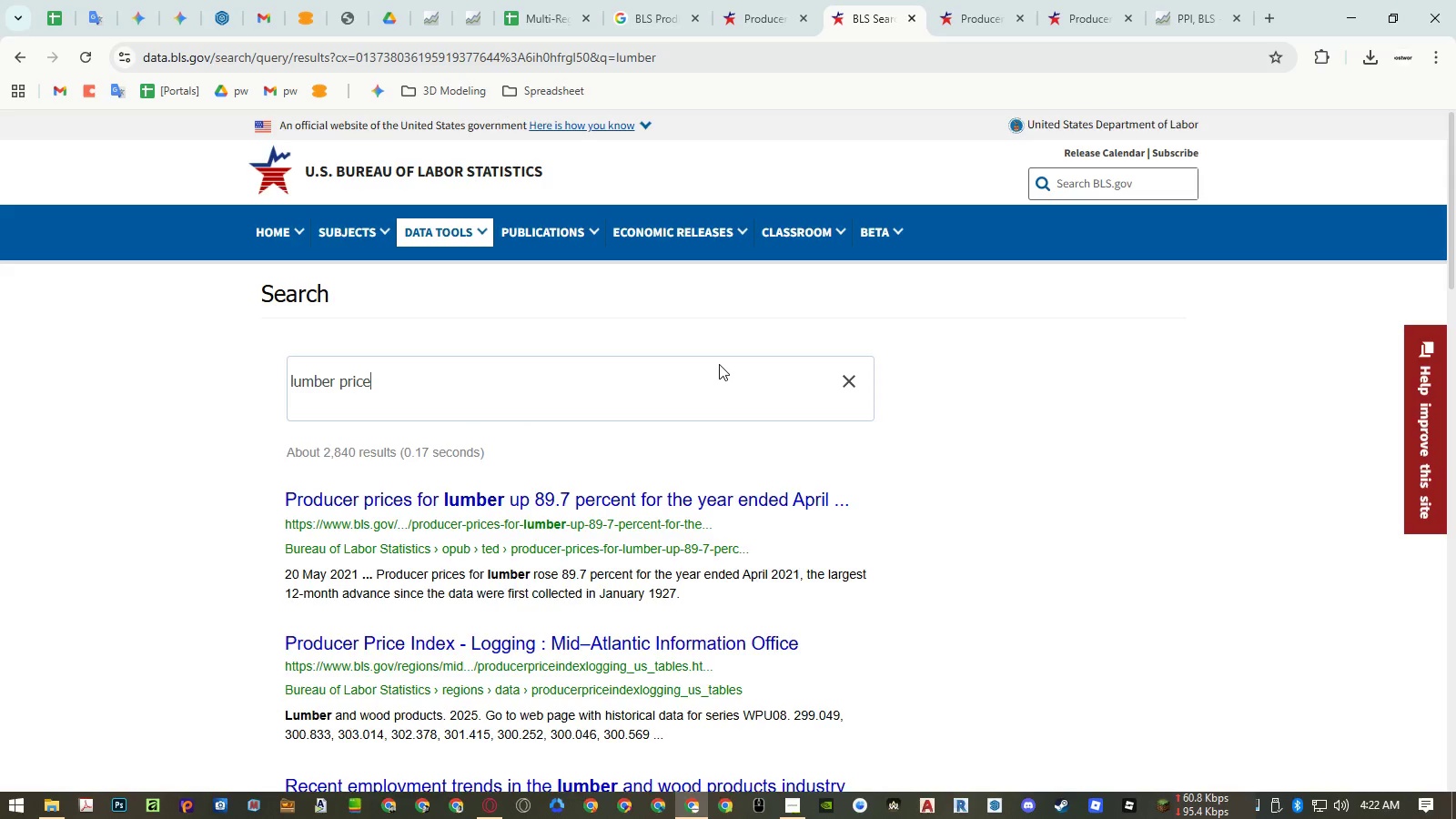 
key(Enter)
 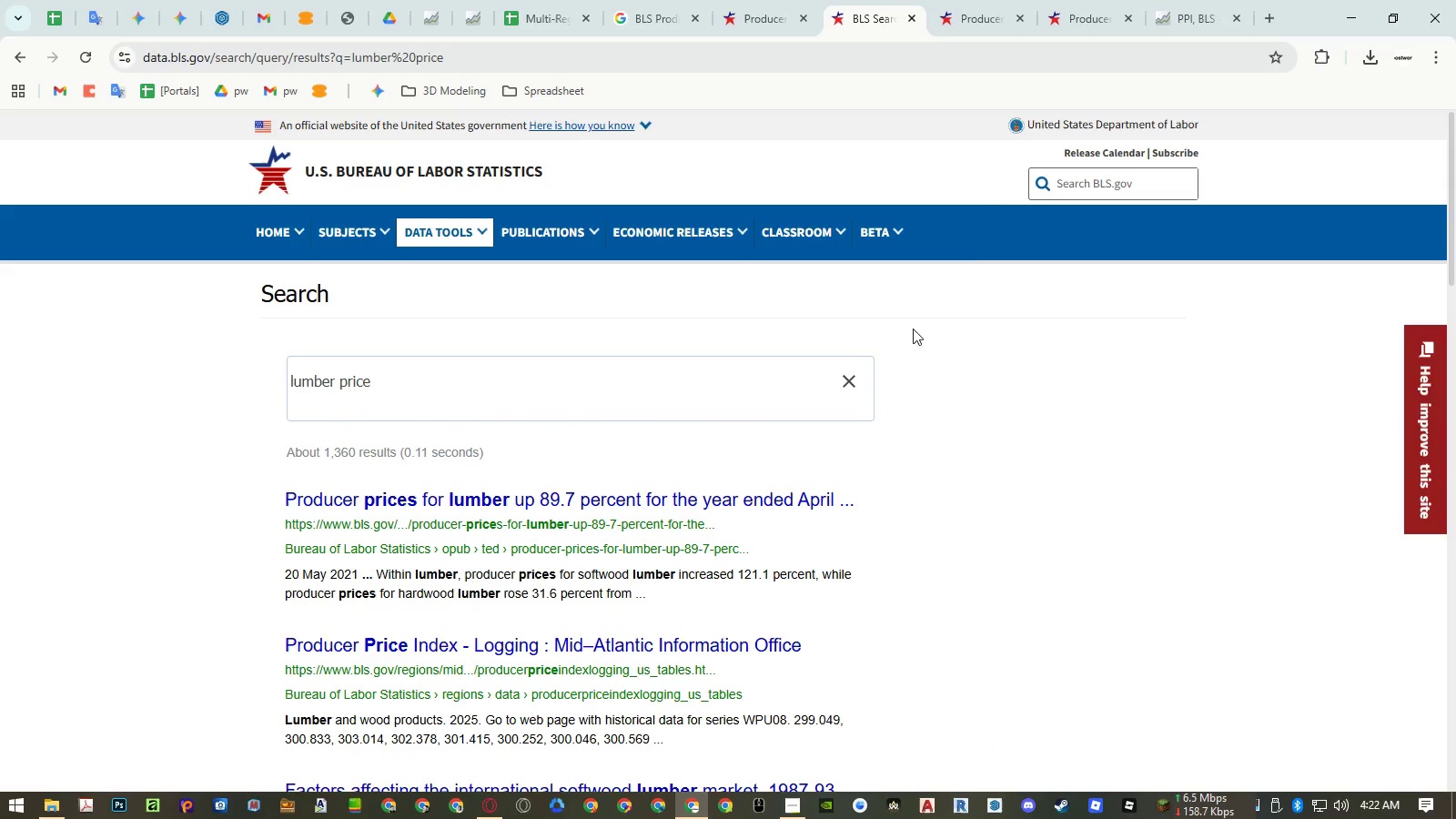 
left_click([978, 28])
 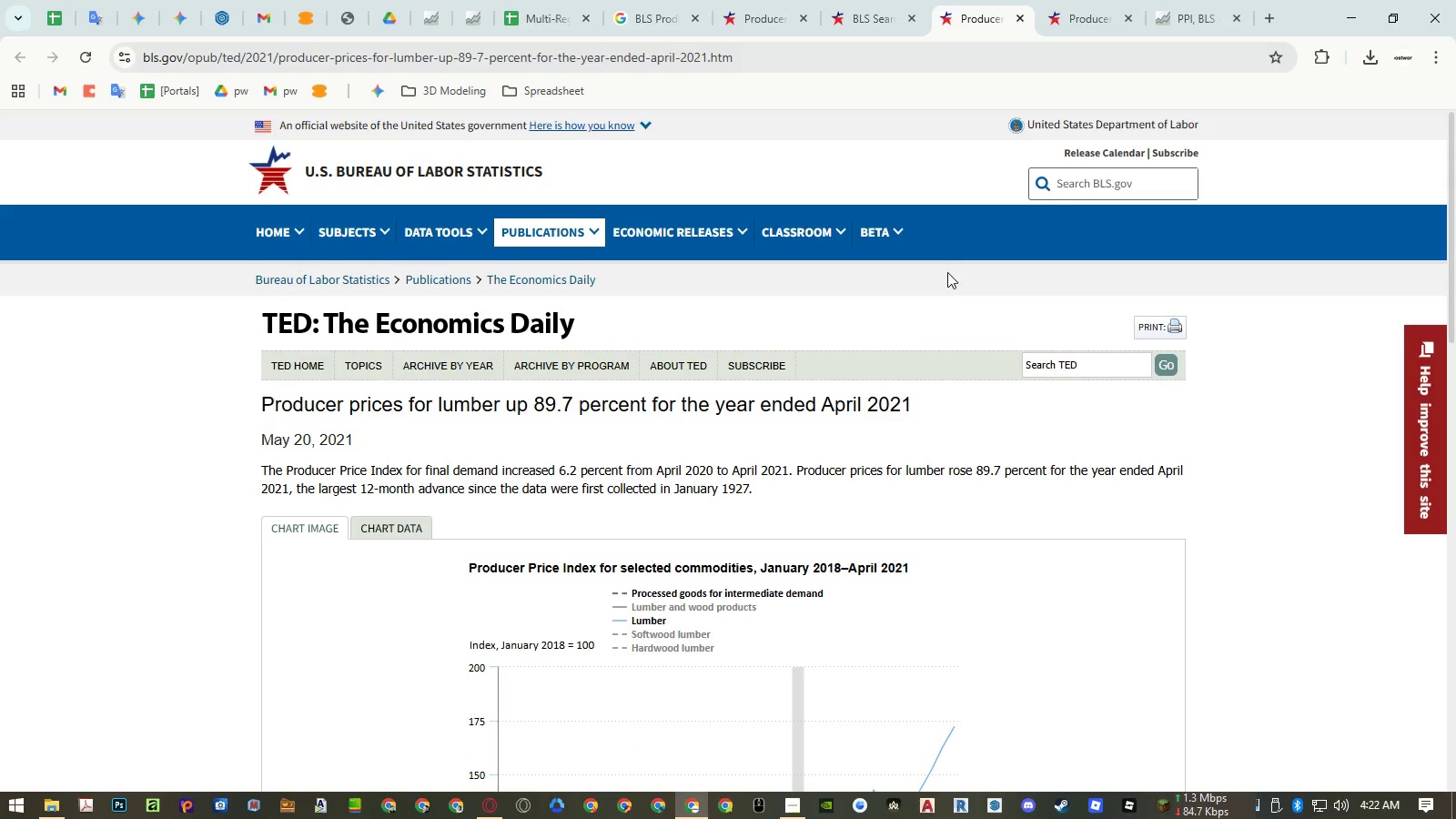 
scroll: coordinate [1253, 413], scroll_direction: down, amount: 3.0
 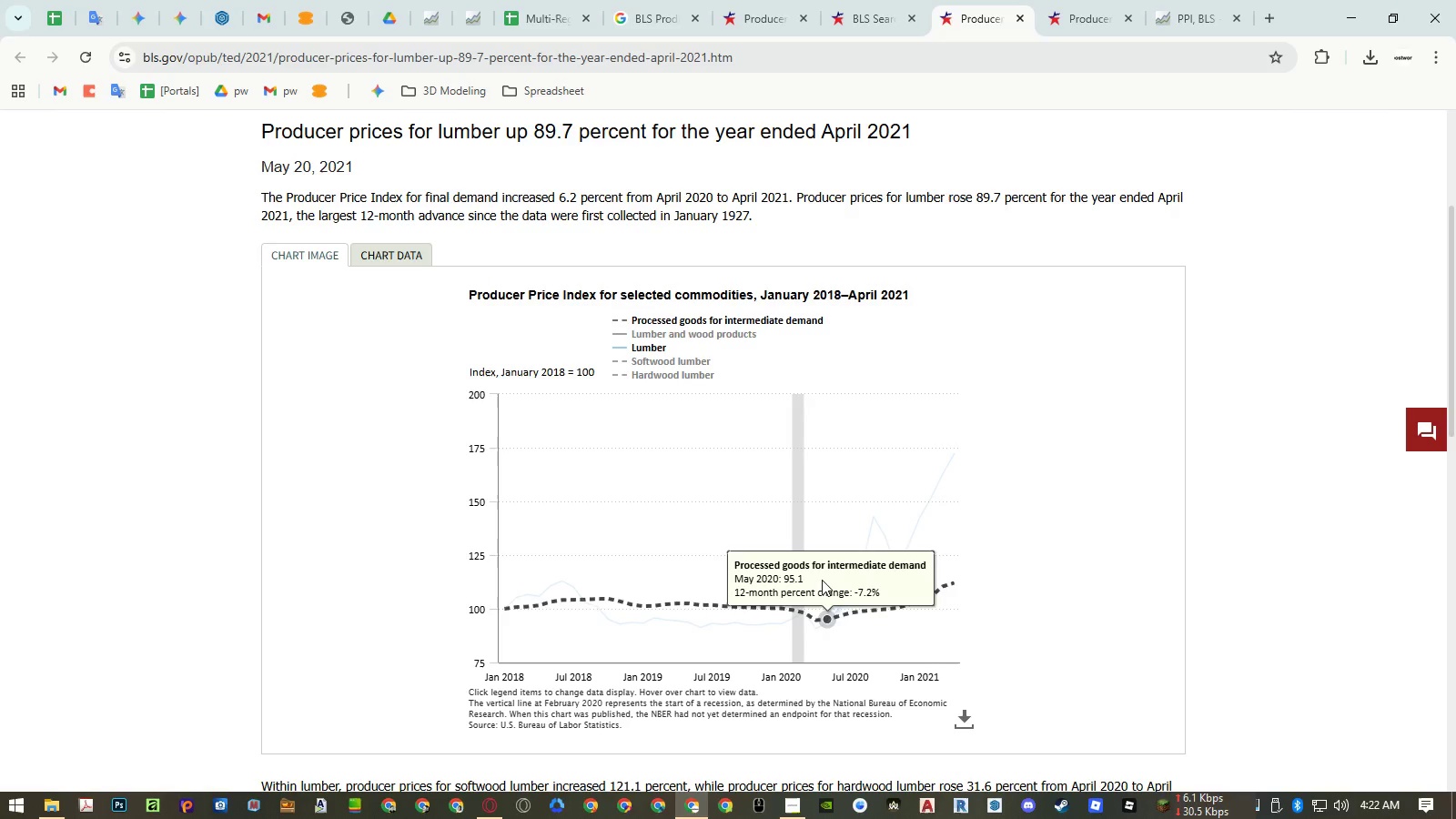 
wait(14.17)
 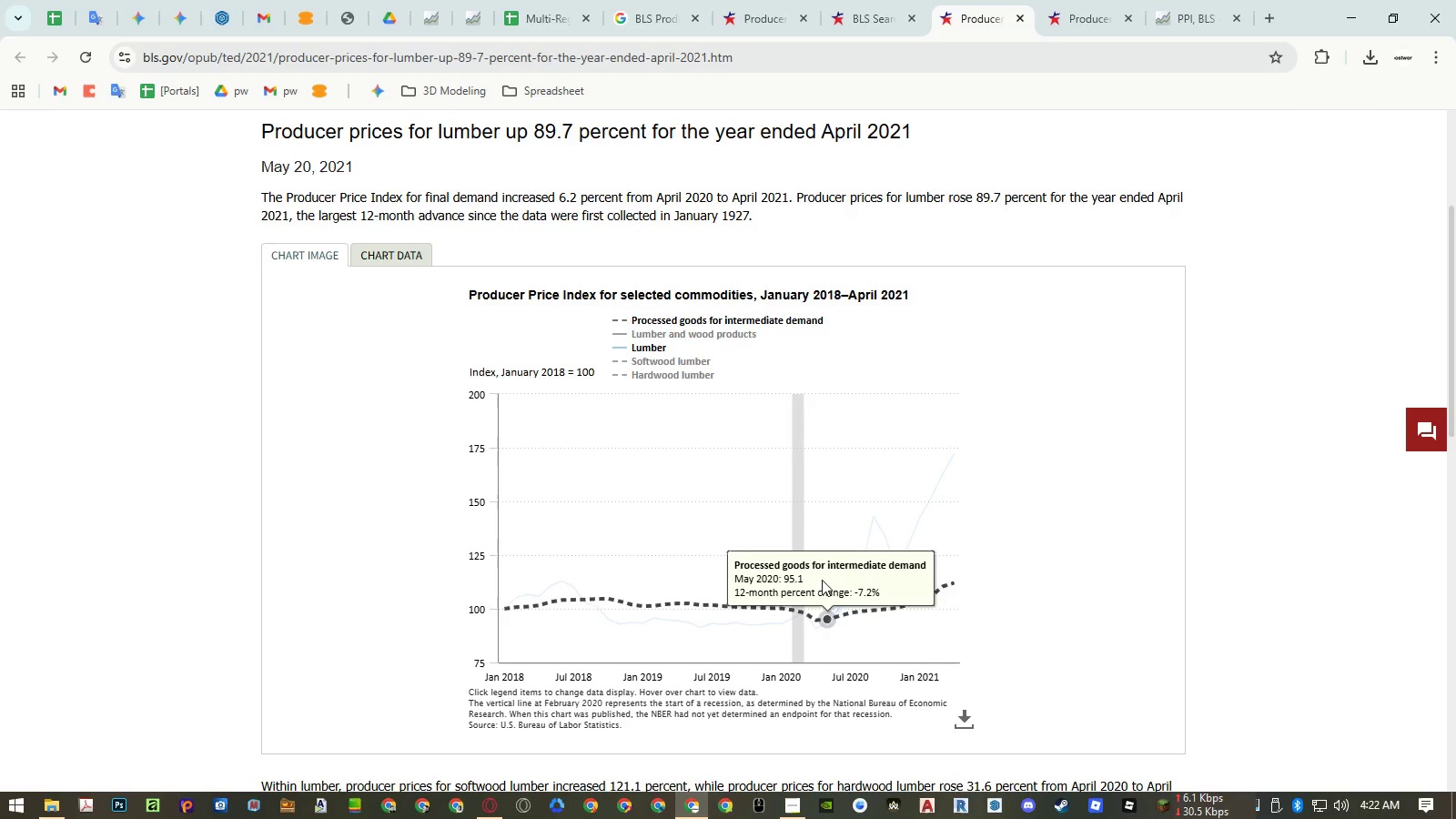 
left_click([403, 256])
 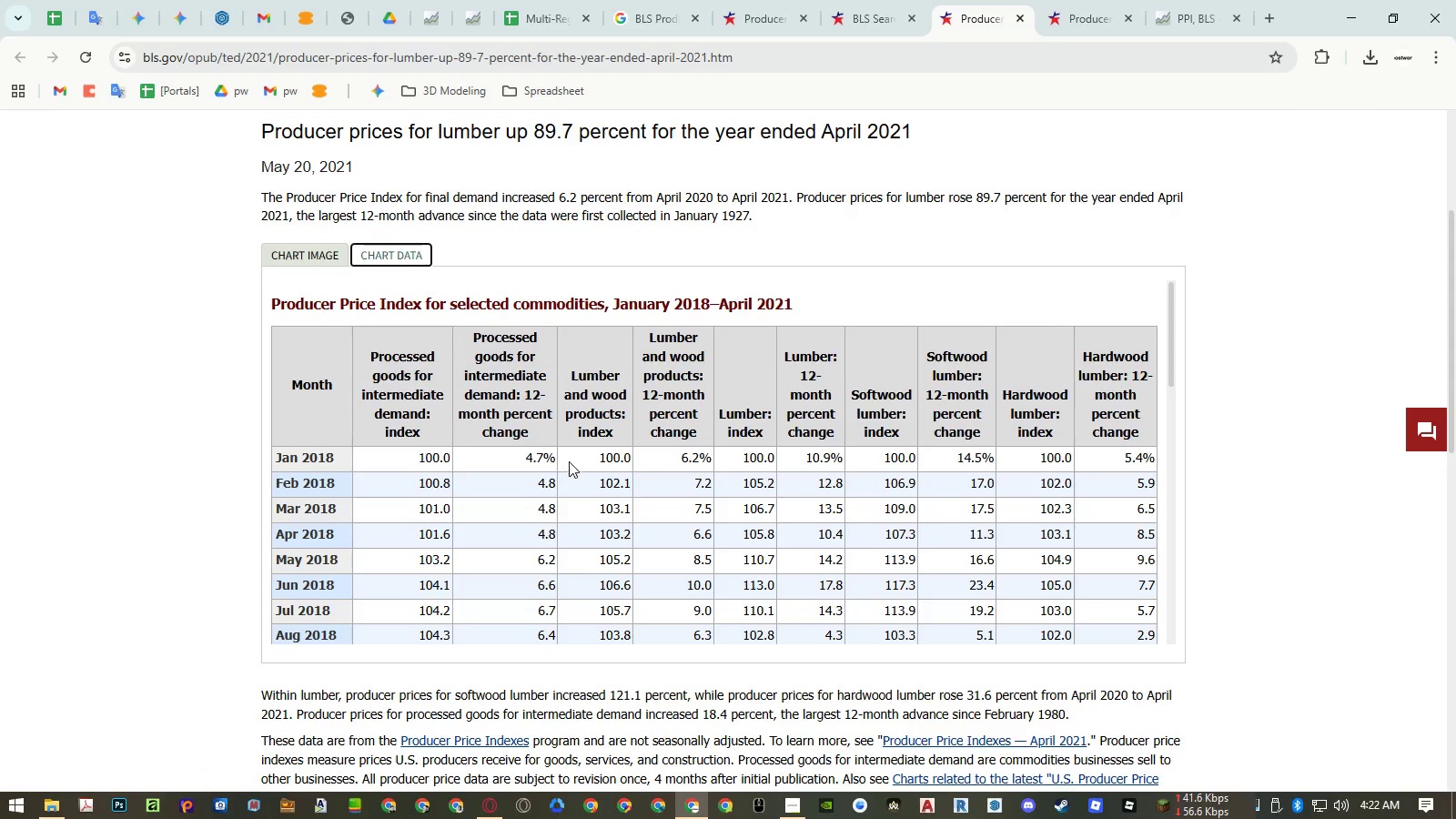 
wait(7.19)
 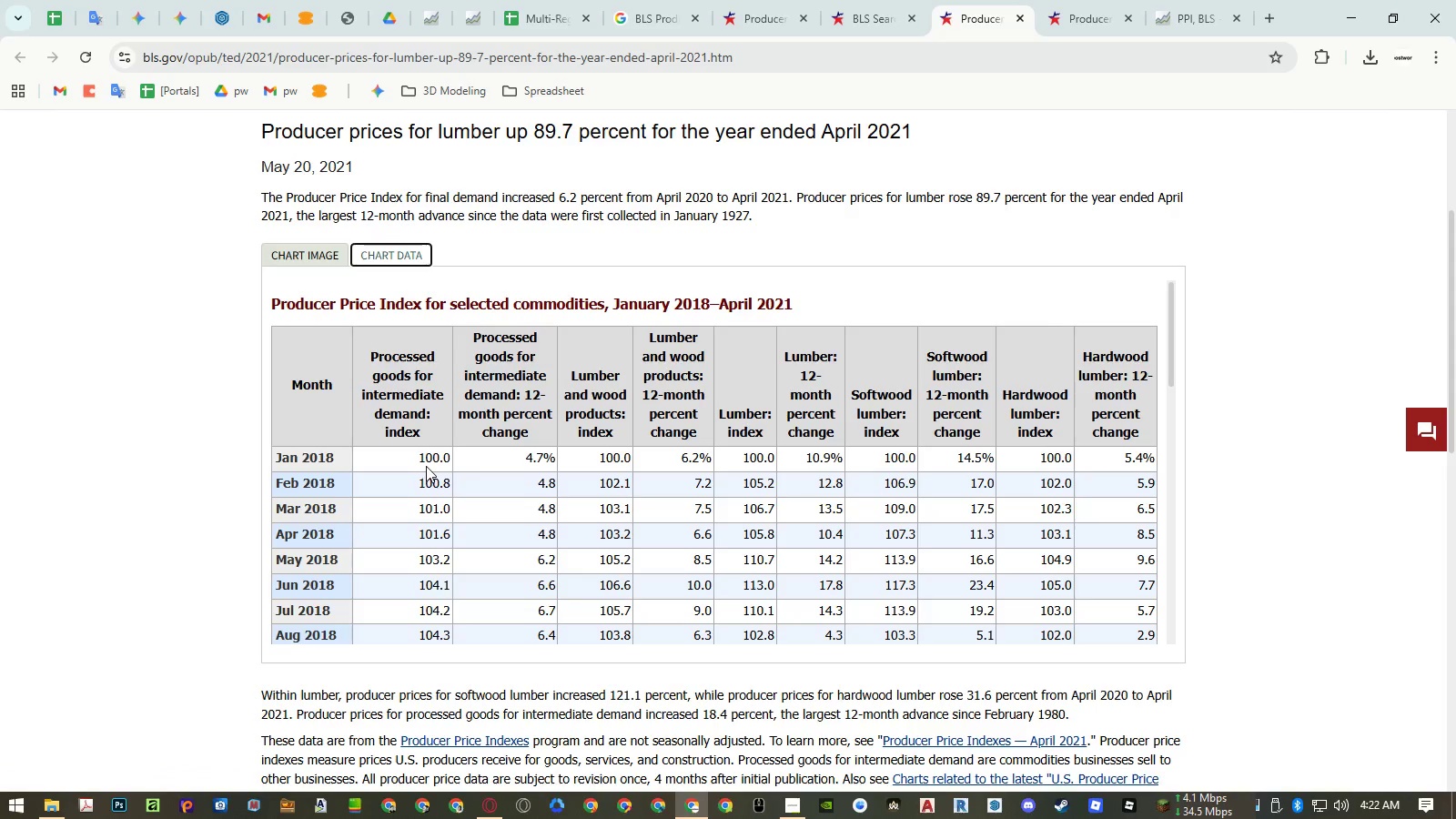 
hold_key(key=ShiftLeft, duration=1.52)
 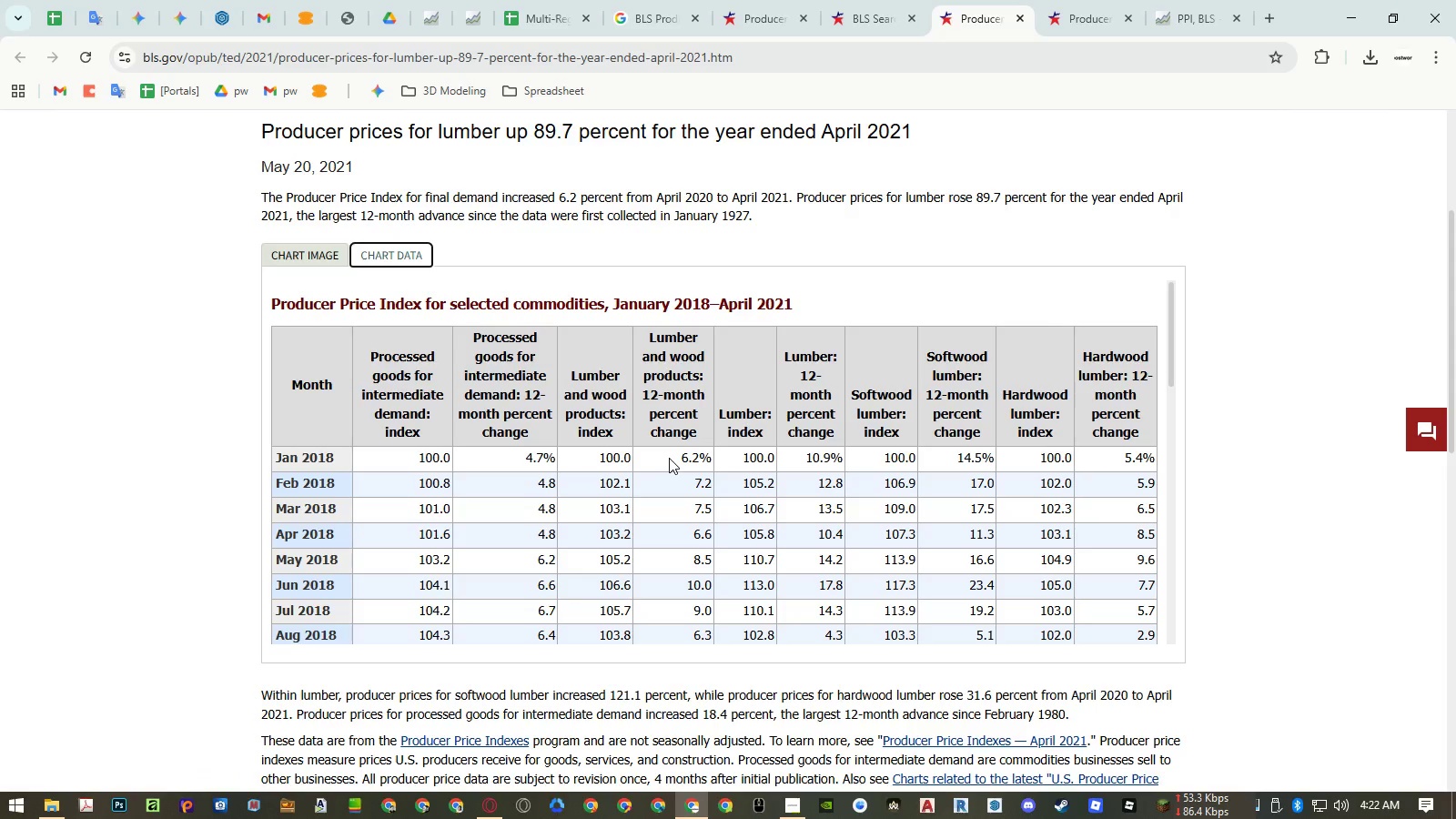 
key(Shift+ShiftLeft)
 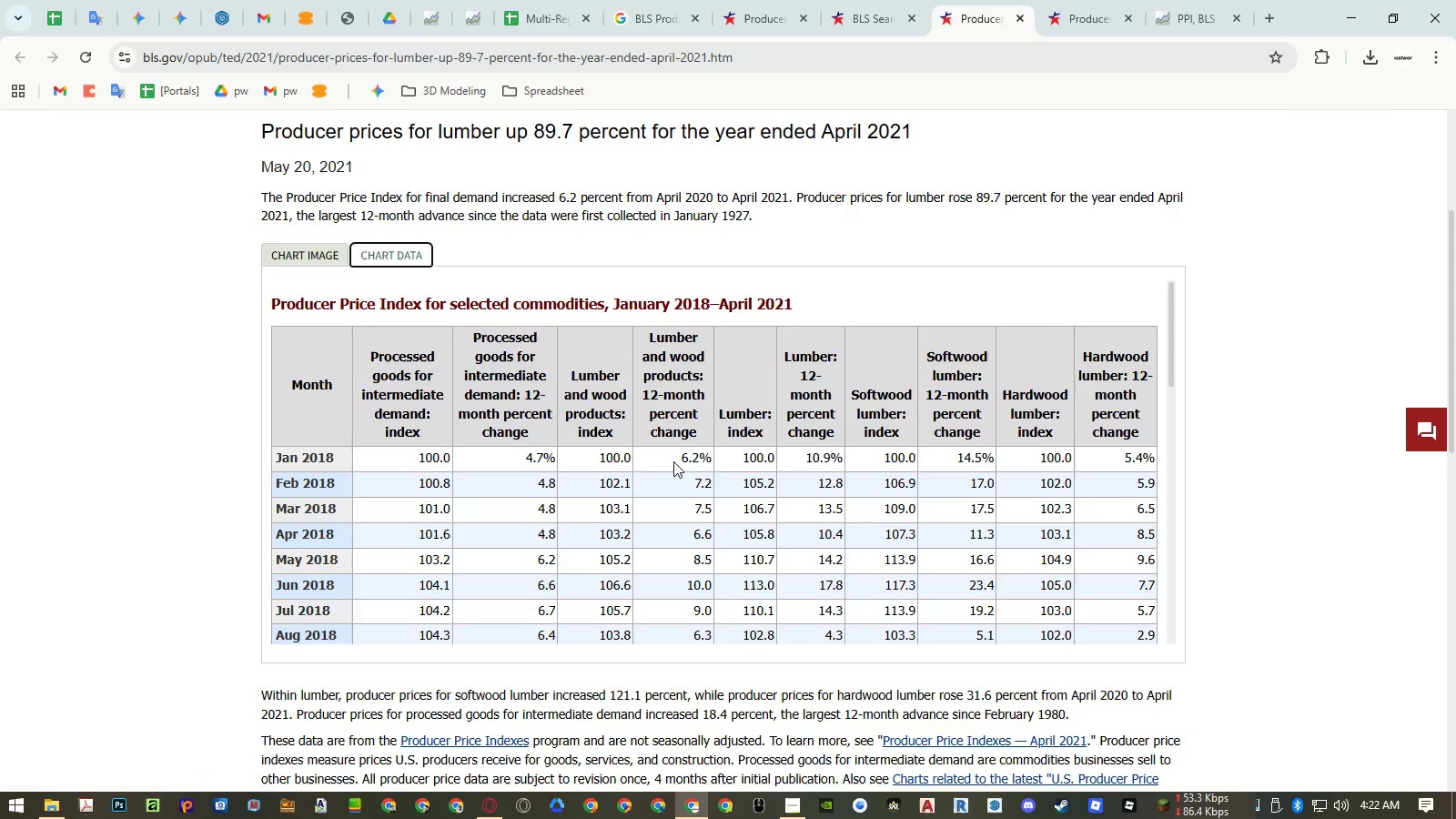 
key(Shift+ShiftLeft)
 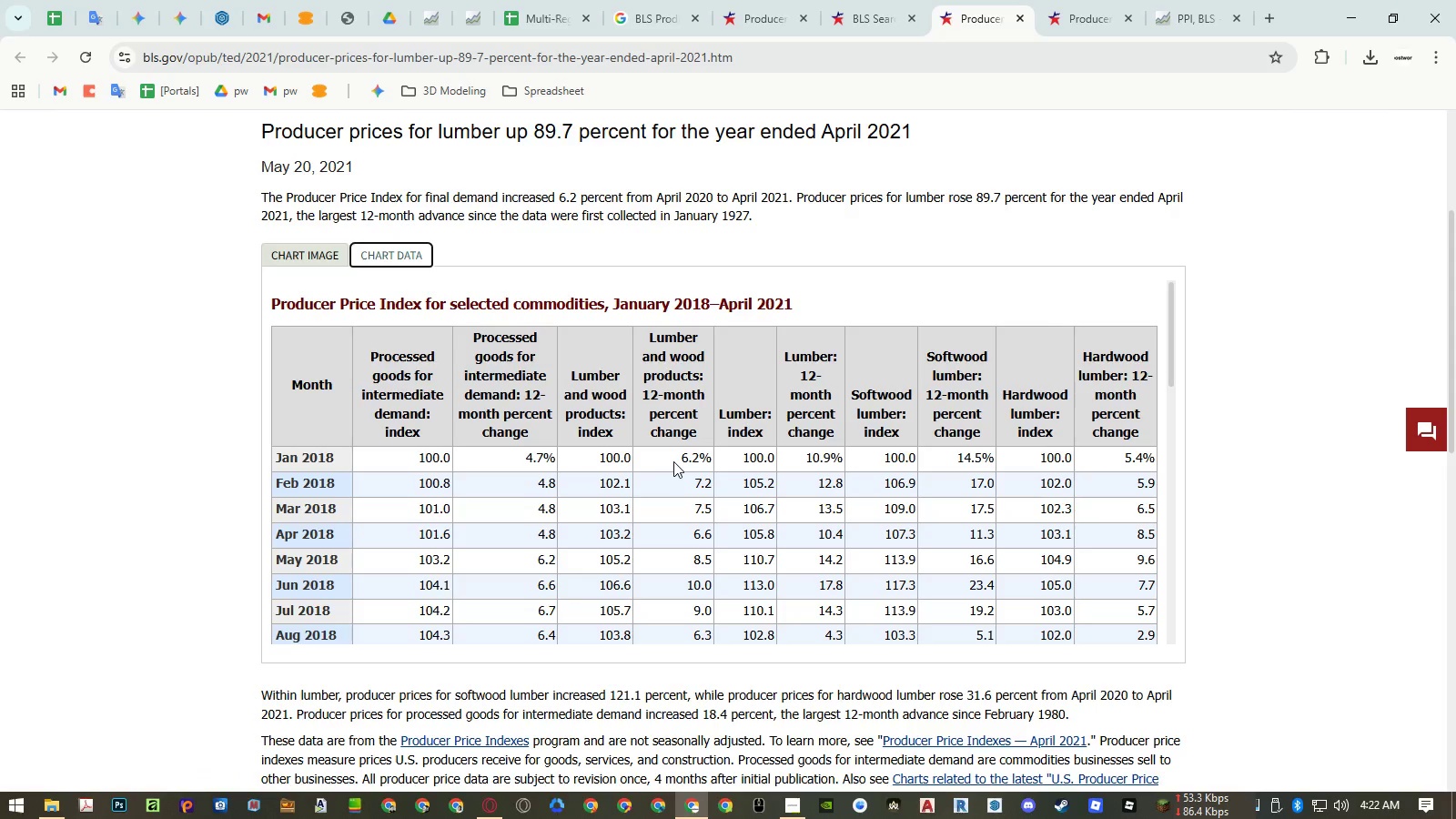 
key(Shift+ShiftLeft)
 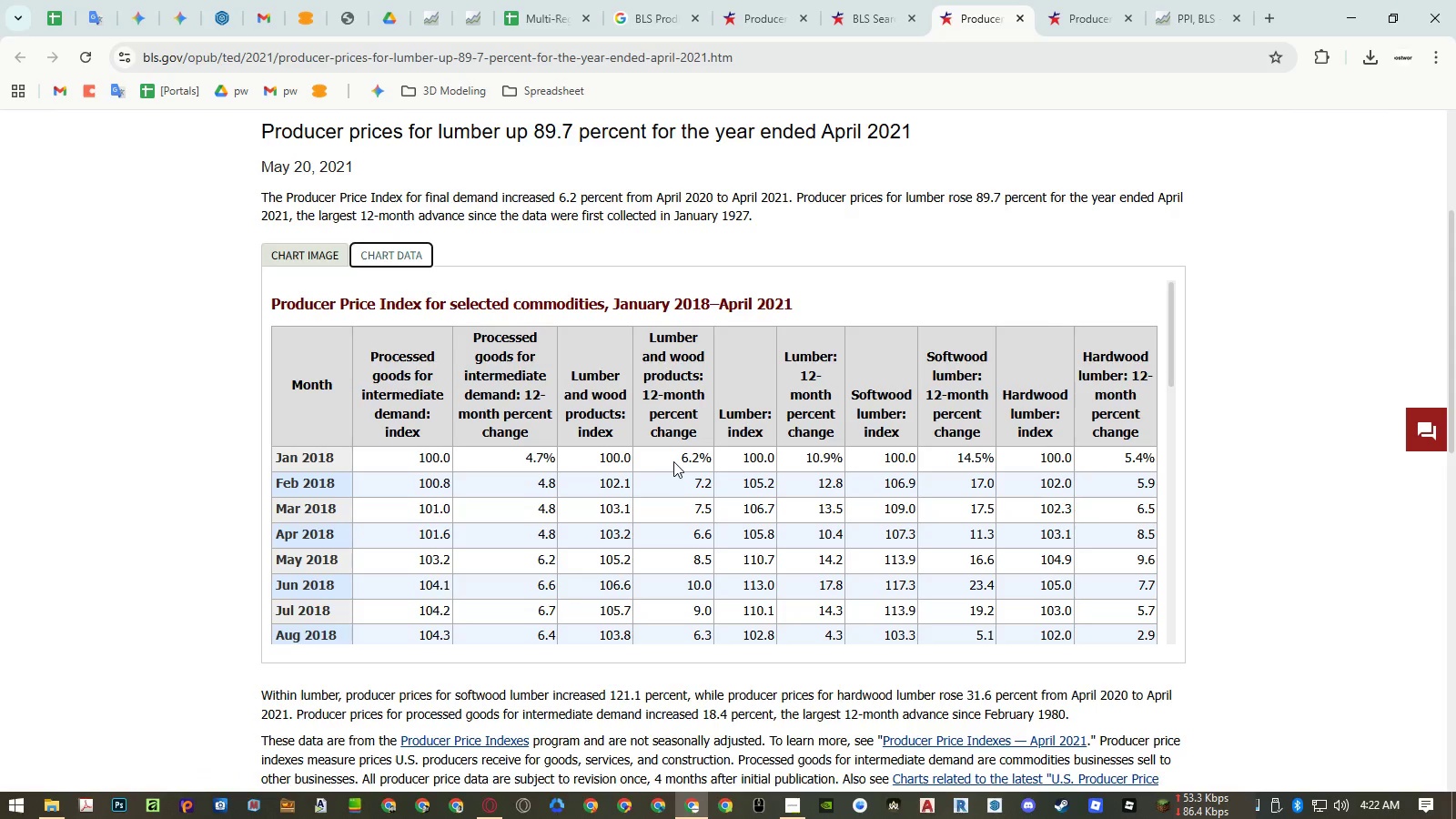 
key(Shift+ShiftLeft)
 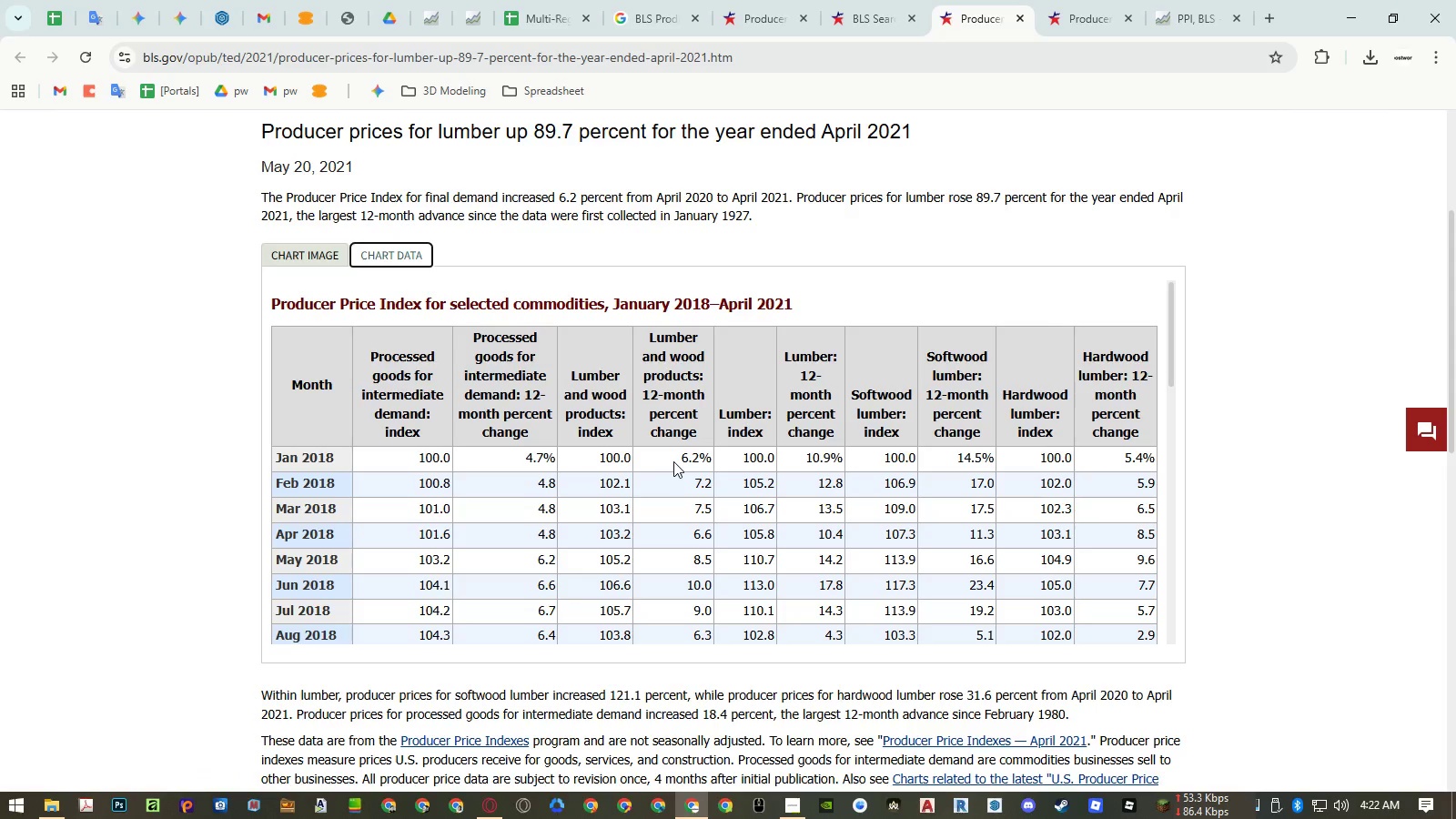 
key(Shift+ShiftLeft)
 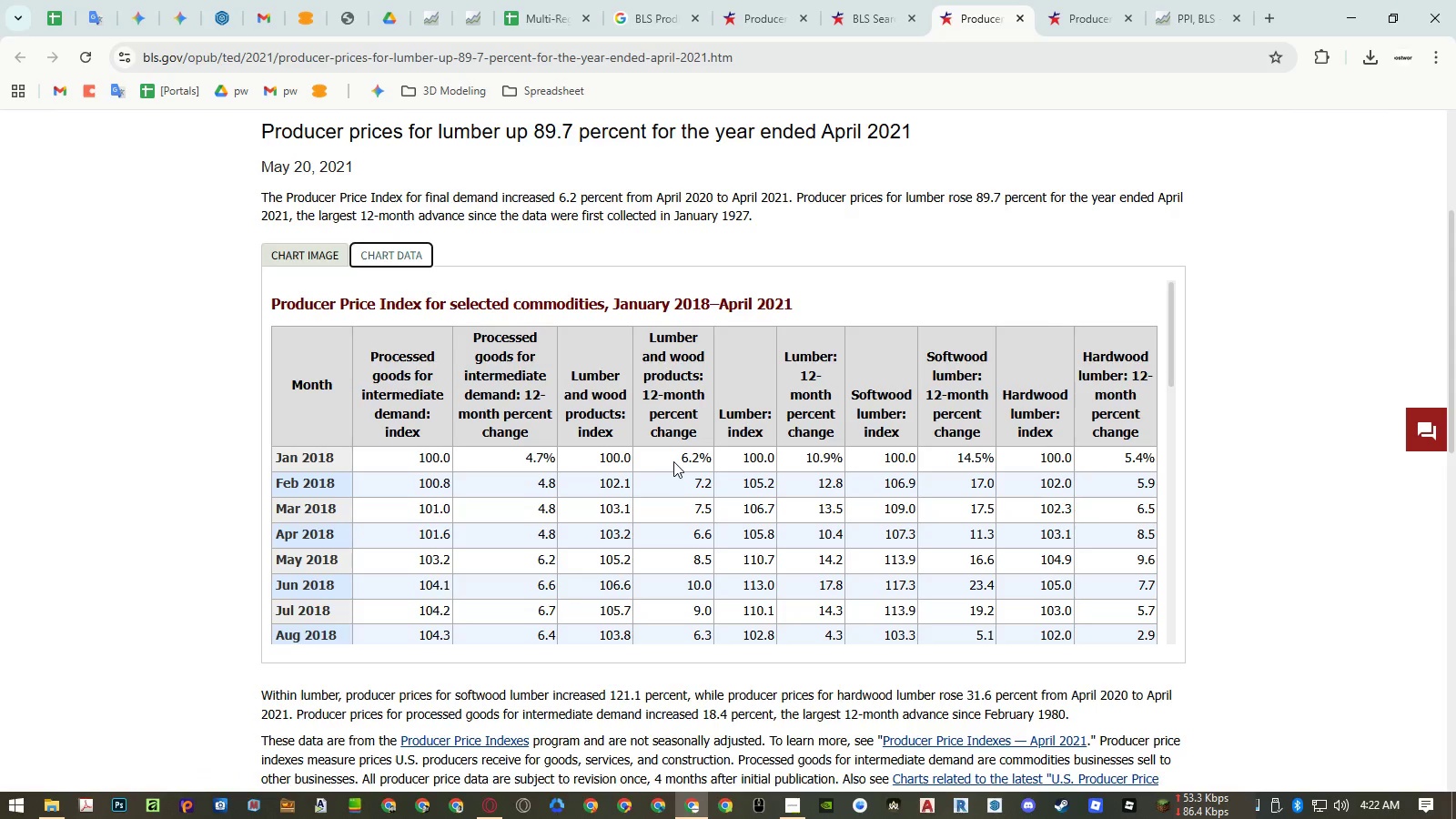 
key(Shift+ShiftLeft)
 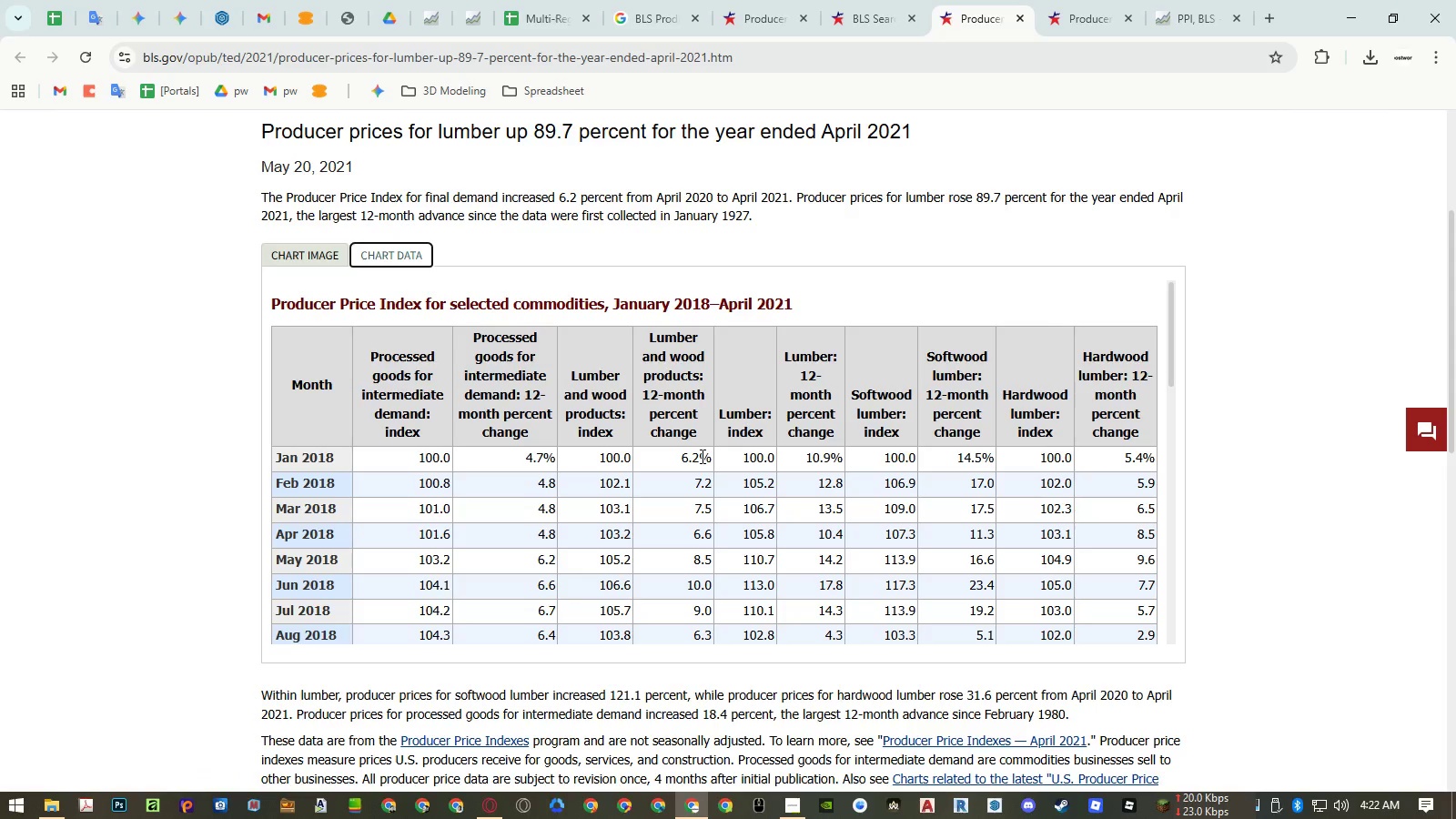 
scroll: coordinate [673, 461], scroll_direction: down, amount: 3.0
 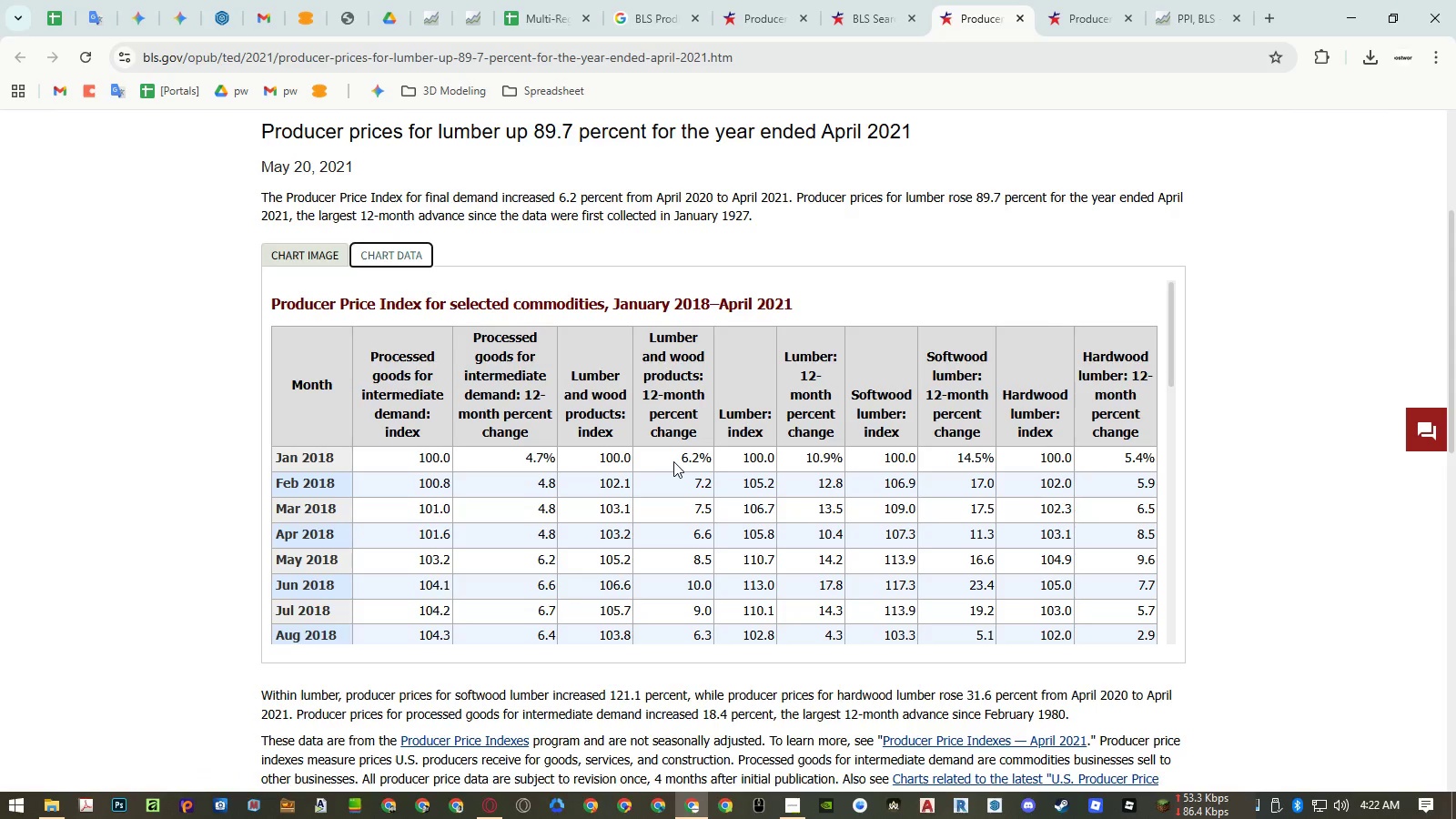 
hold_key(key=ShiftLeft, duration=1.5)
hold_key(key=ShiftLeft, duration=0.77)
scroll: coordinate [708, 467], scroll_direction: none, amount: 0.0
 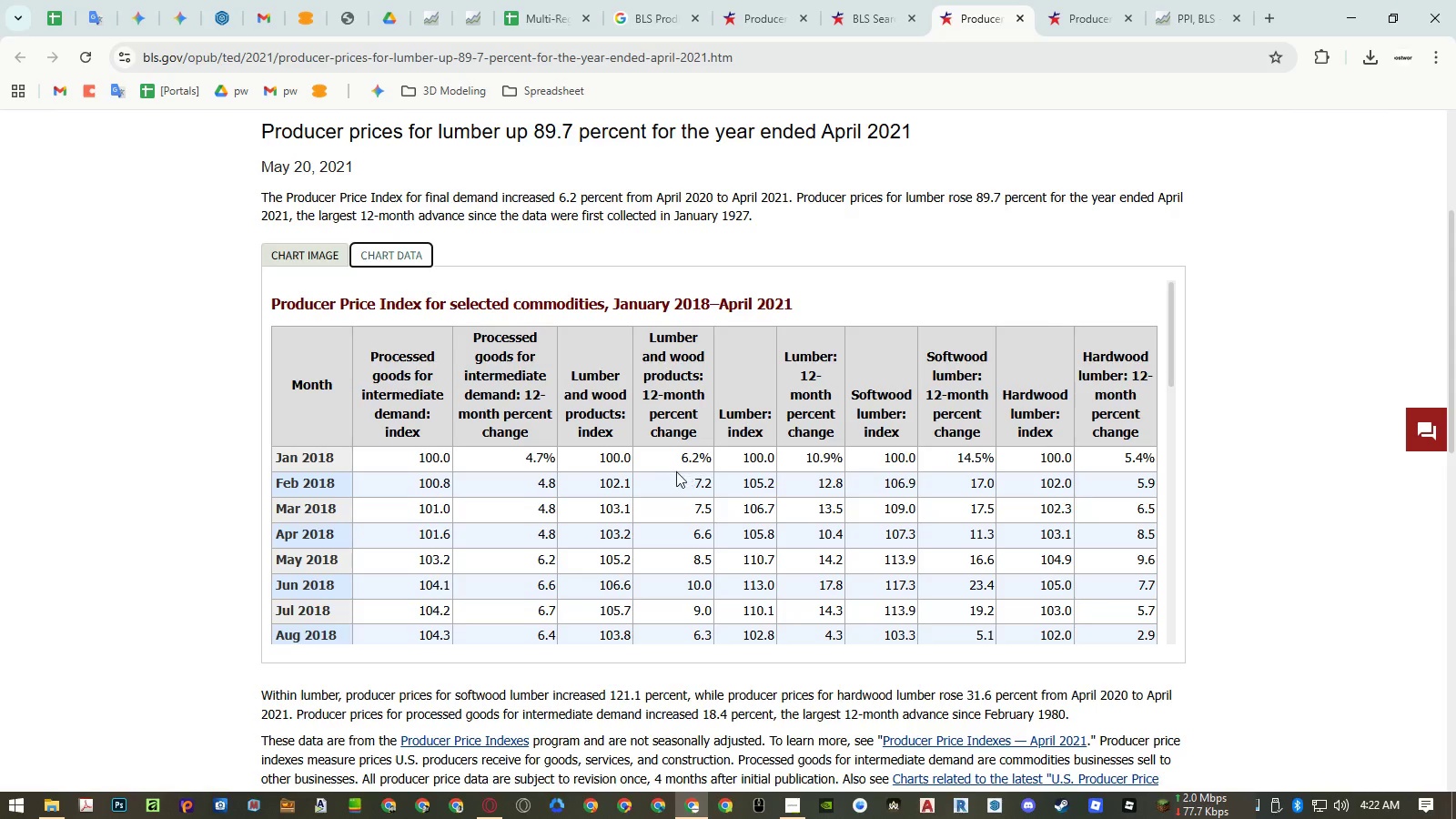 
scroll: coordinate [814, 444], scroll_direction: down, amount: 4.0
 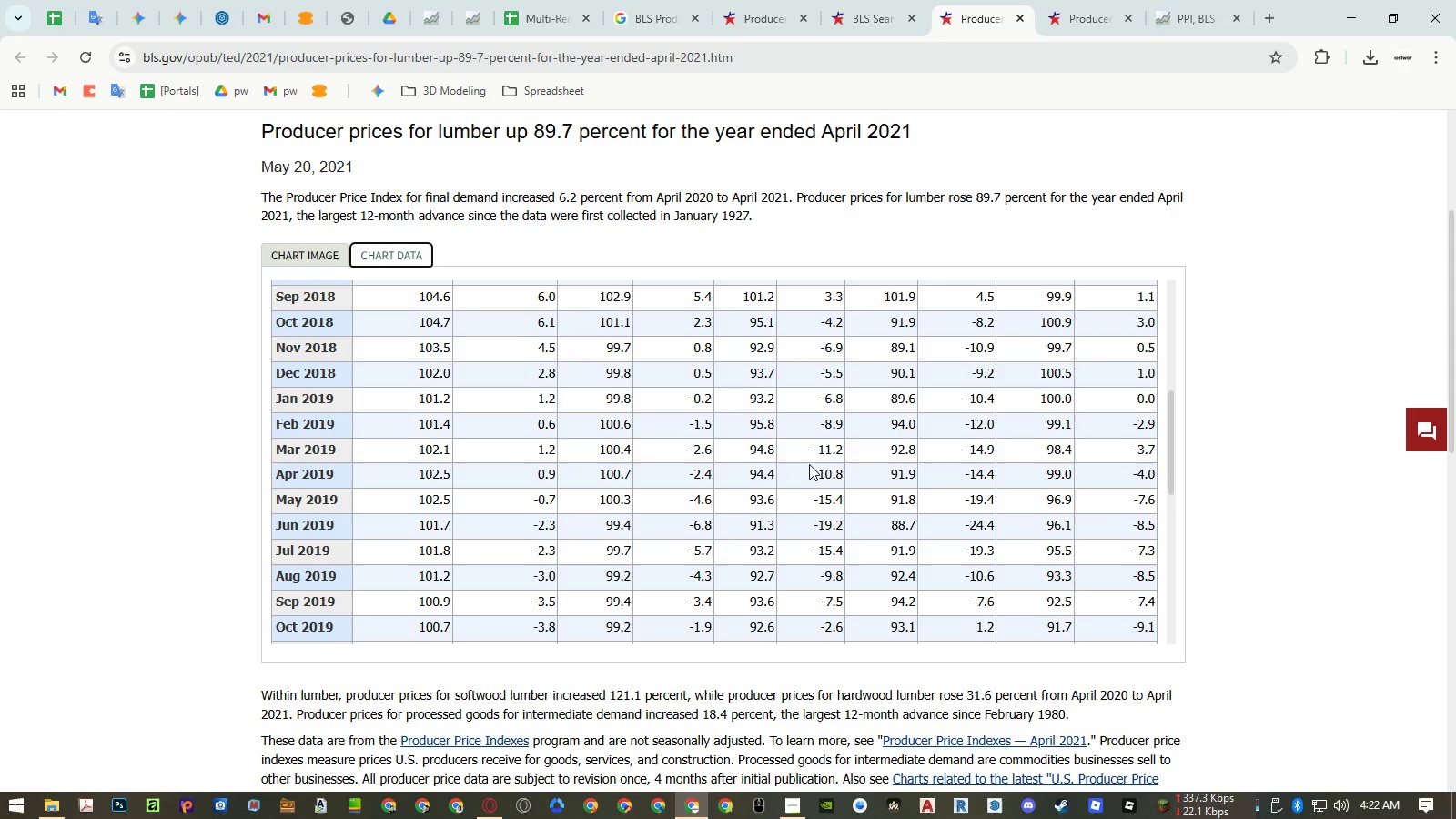 
scroll: coordinate [809, 470], scroll_direction: up, amount: 5.0
 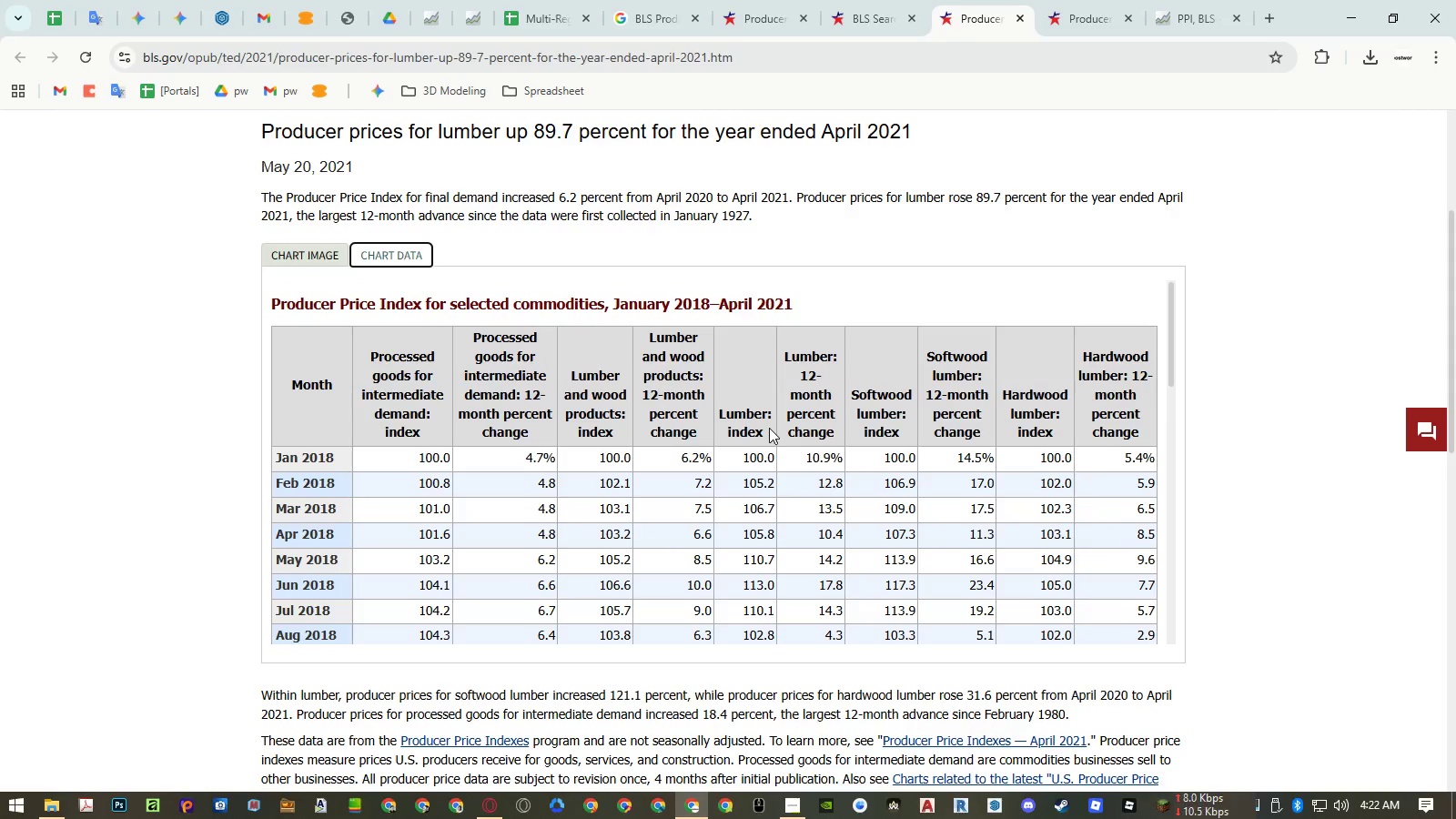 
left_click([526, 25])
 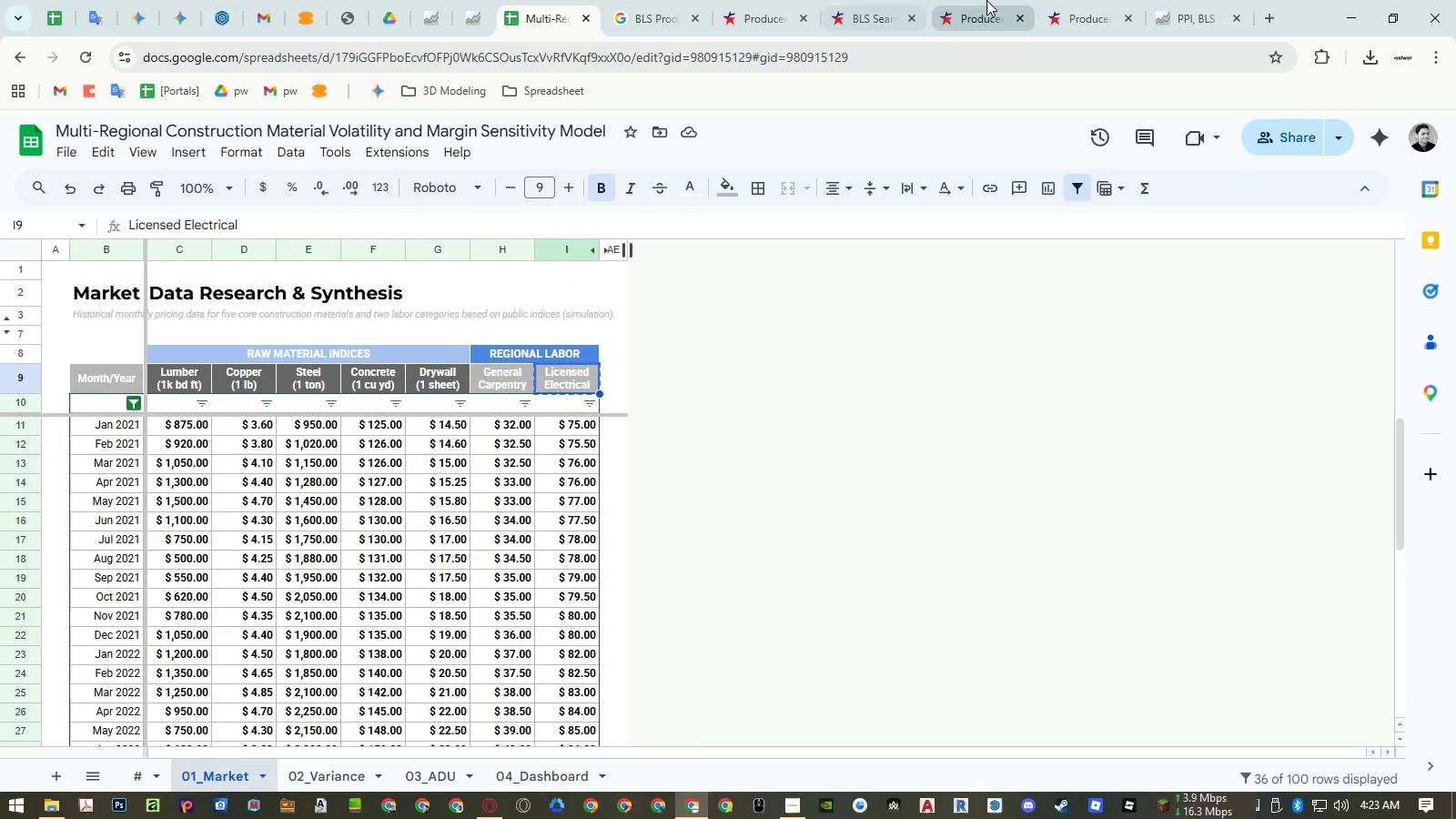 
left_click([964, 5])
 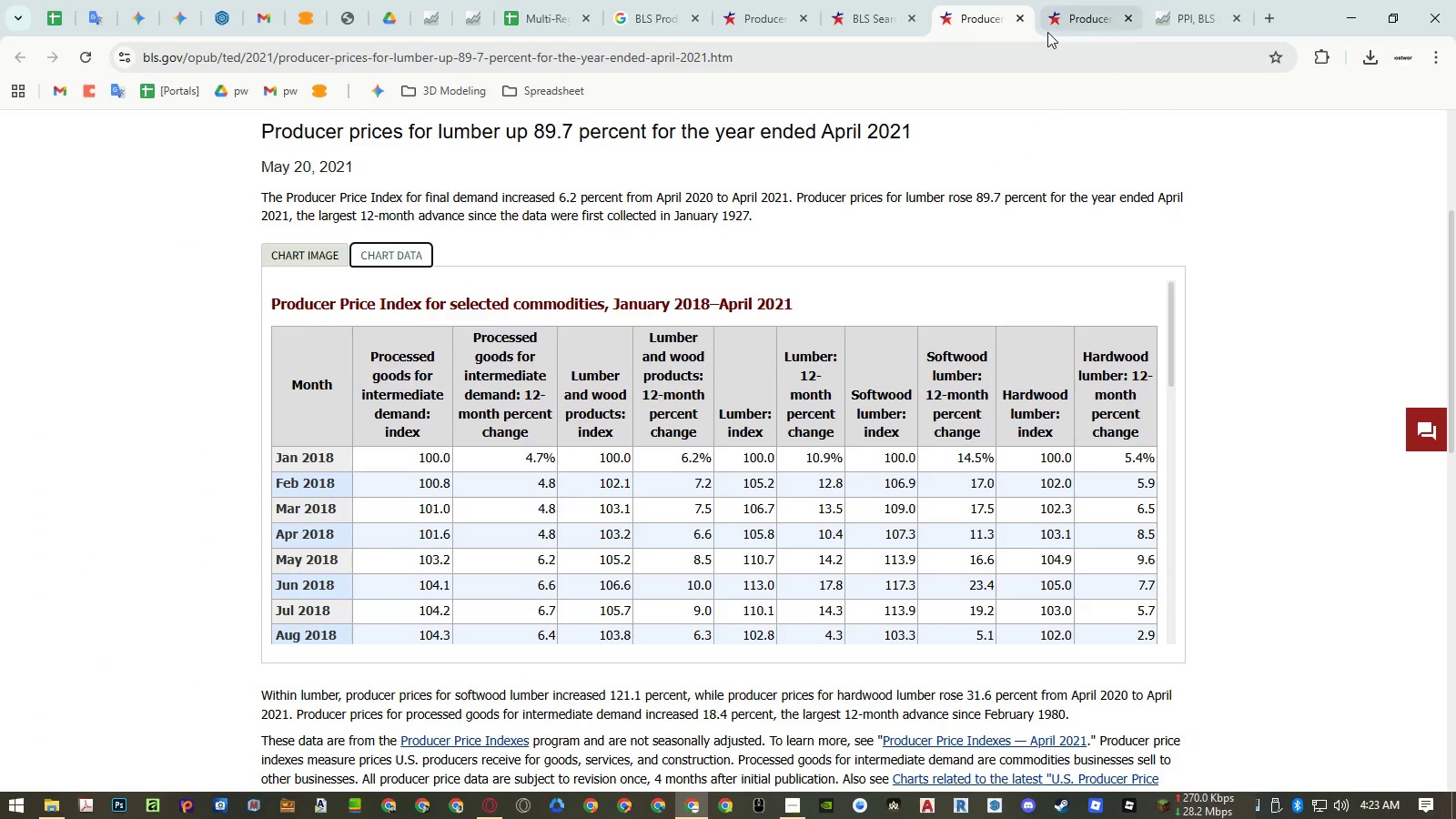 
left_click([1061, 18])
 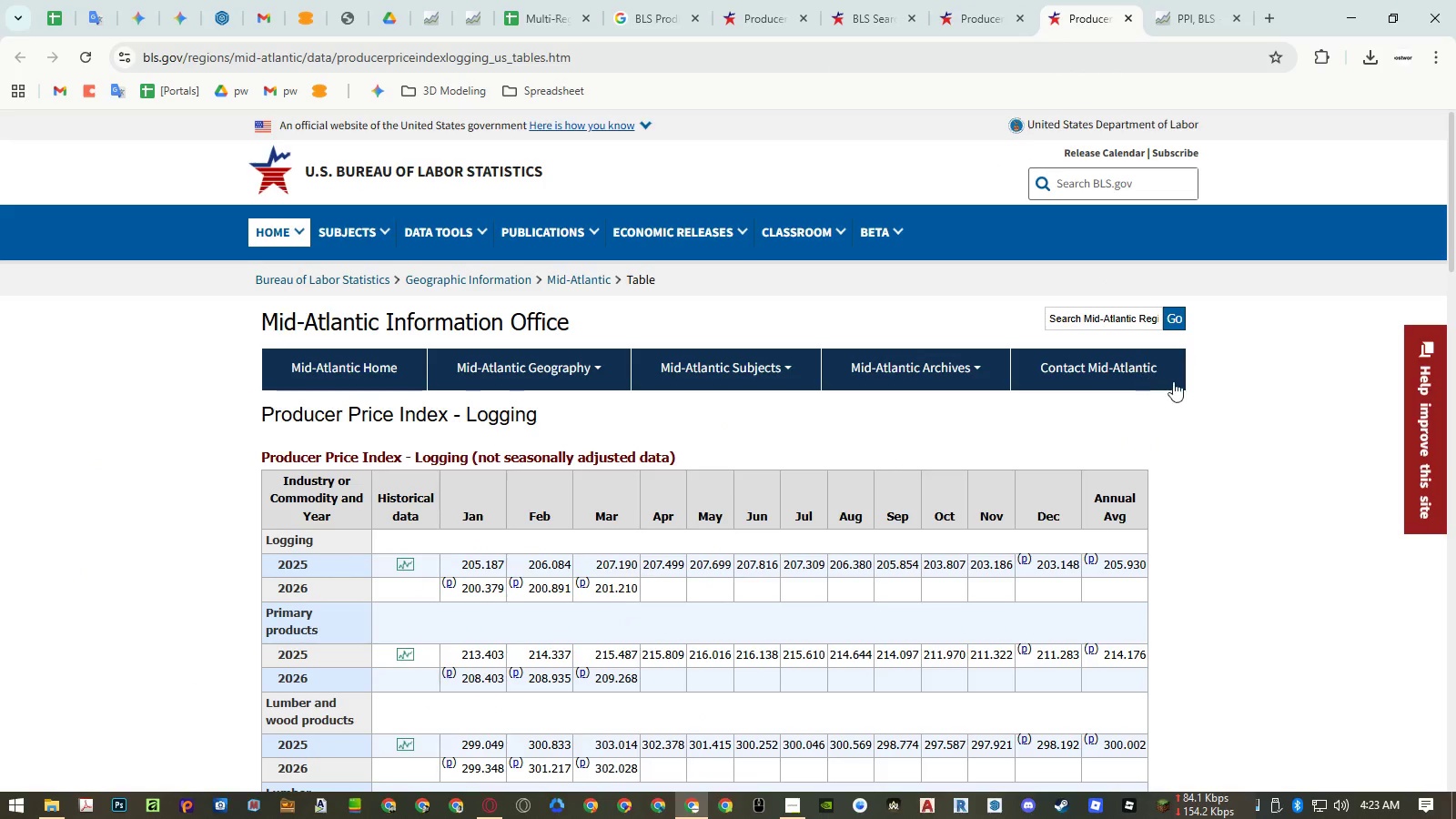 
scroll: coordinate [1237, 430], scroll_direction: down, amount: 3.0
 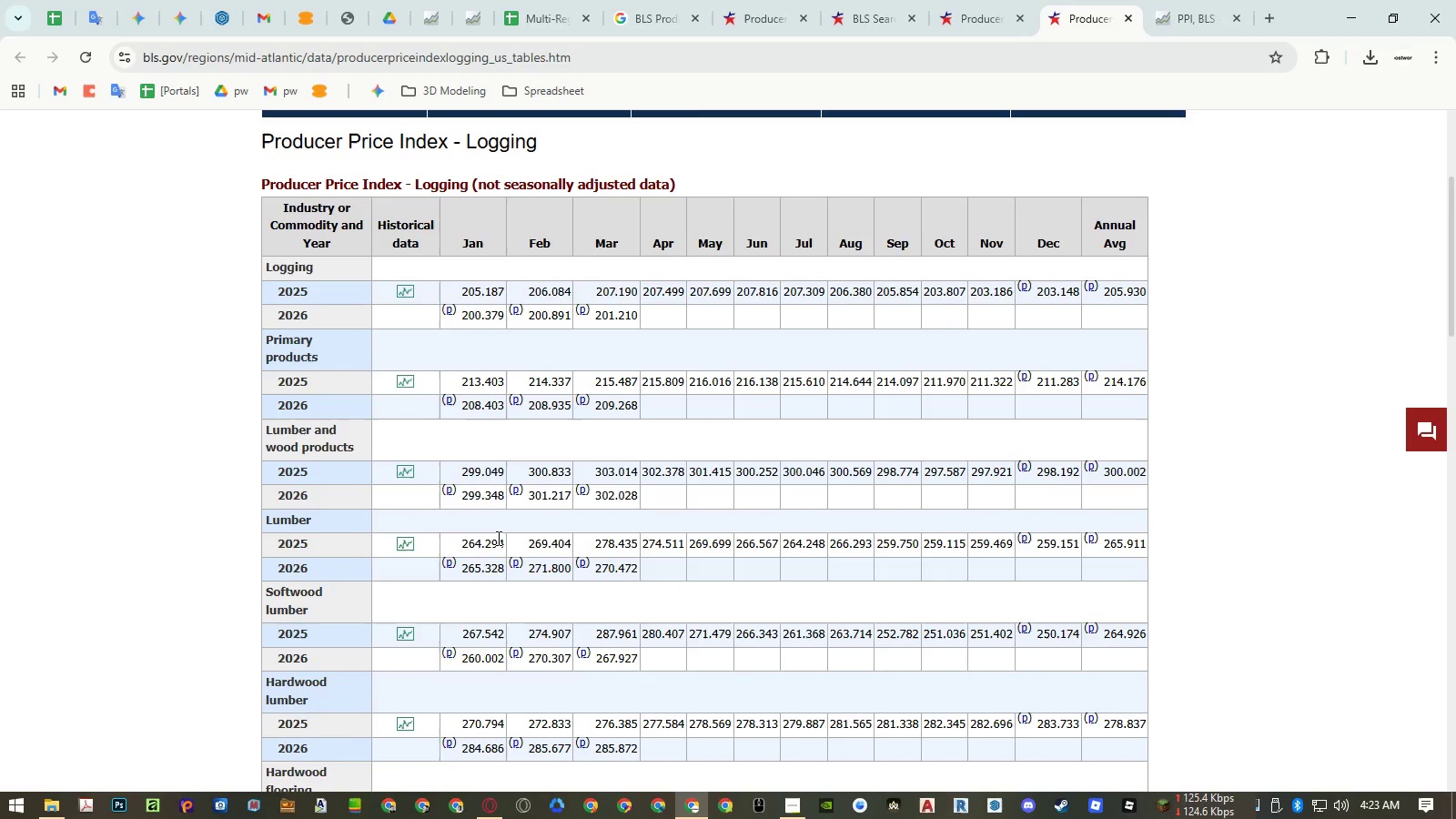 
wait(7.2)
 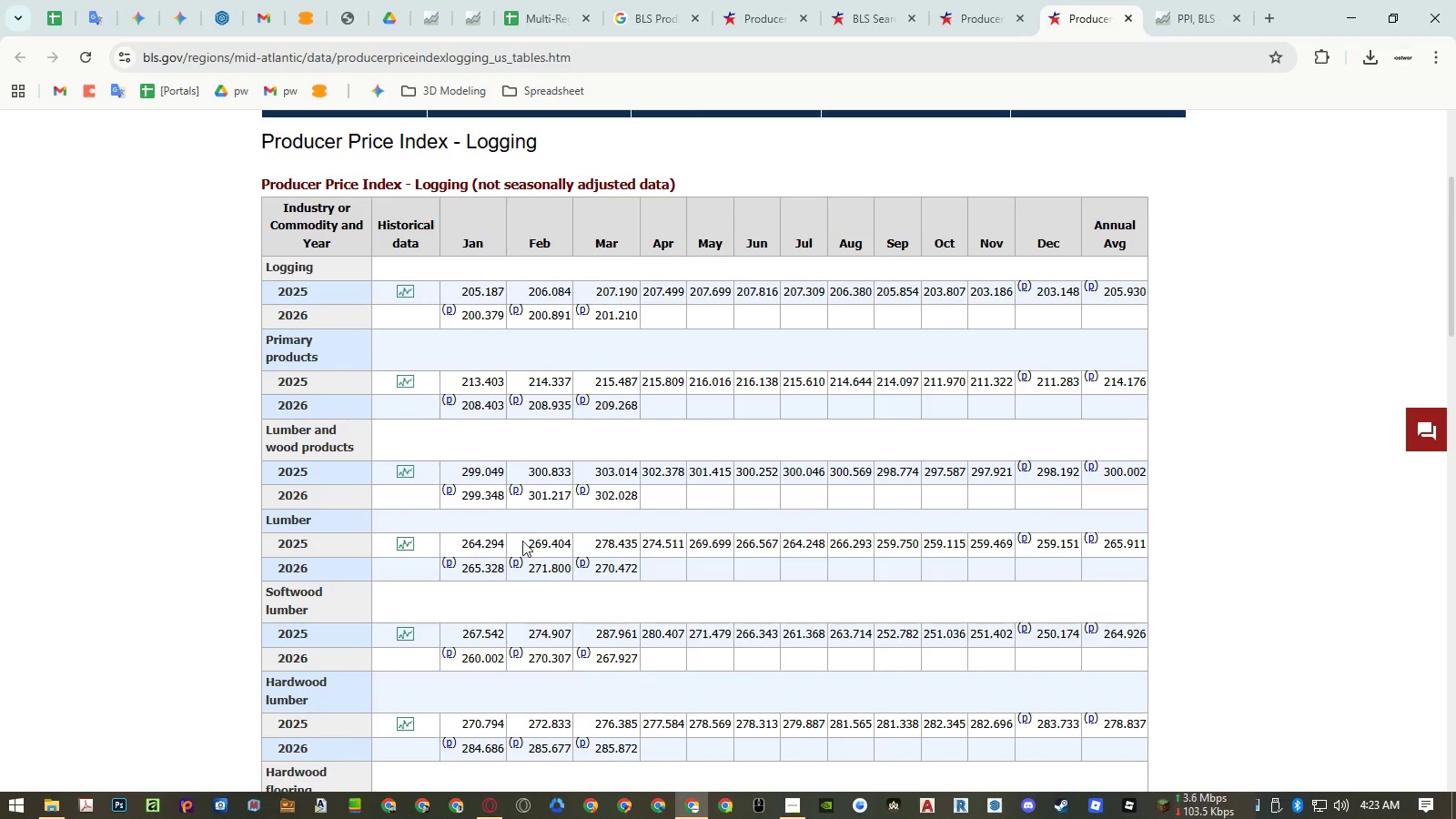 
left_click([531, 16])
 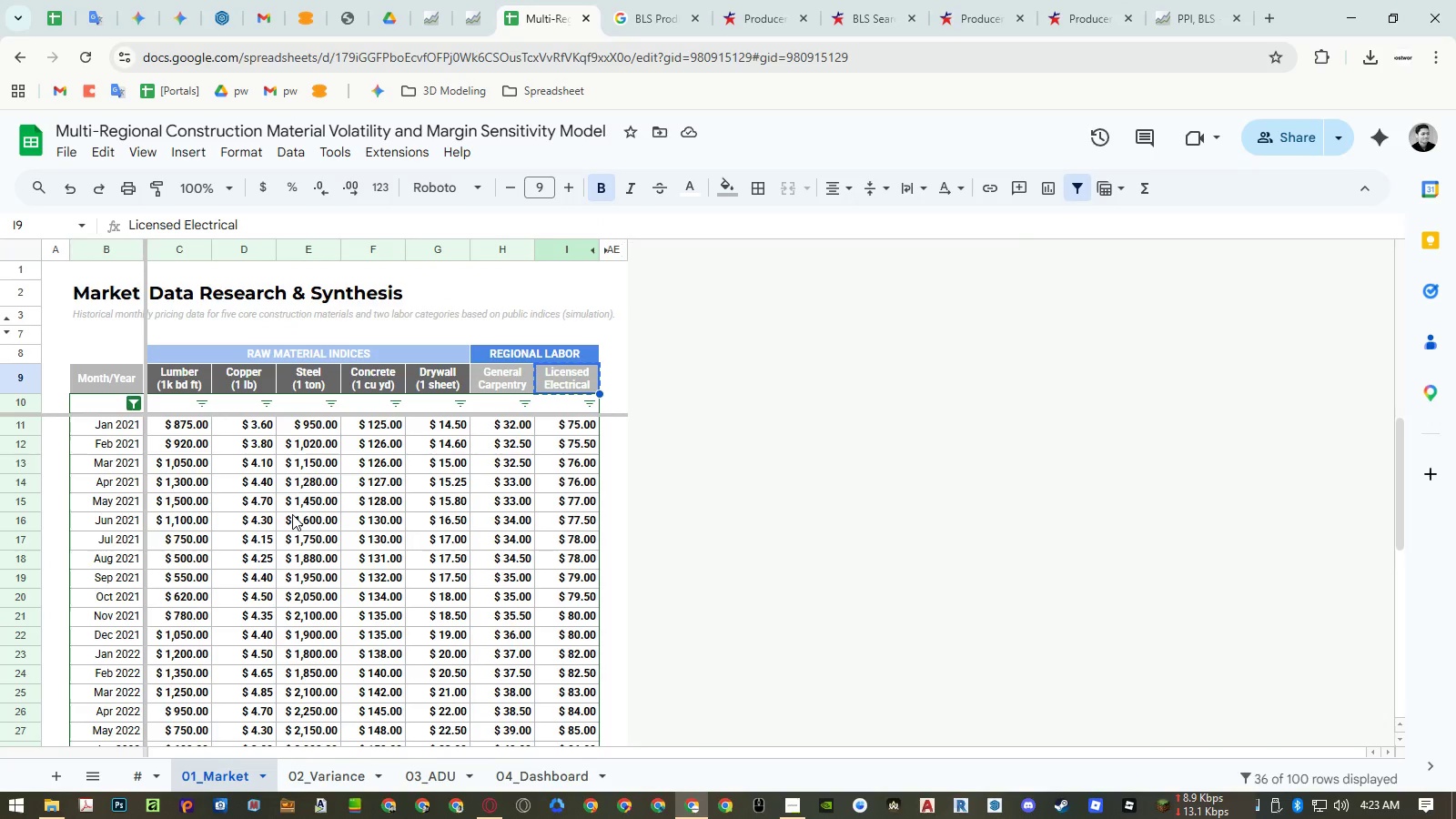 
scroll: coordinate [298, 508], scroll_direction: up, amount: 1.0
 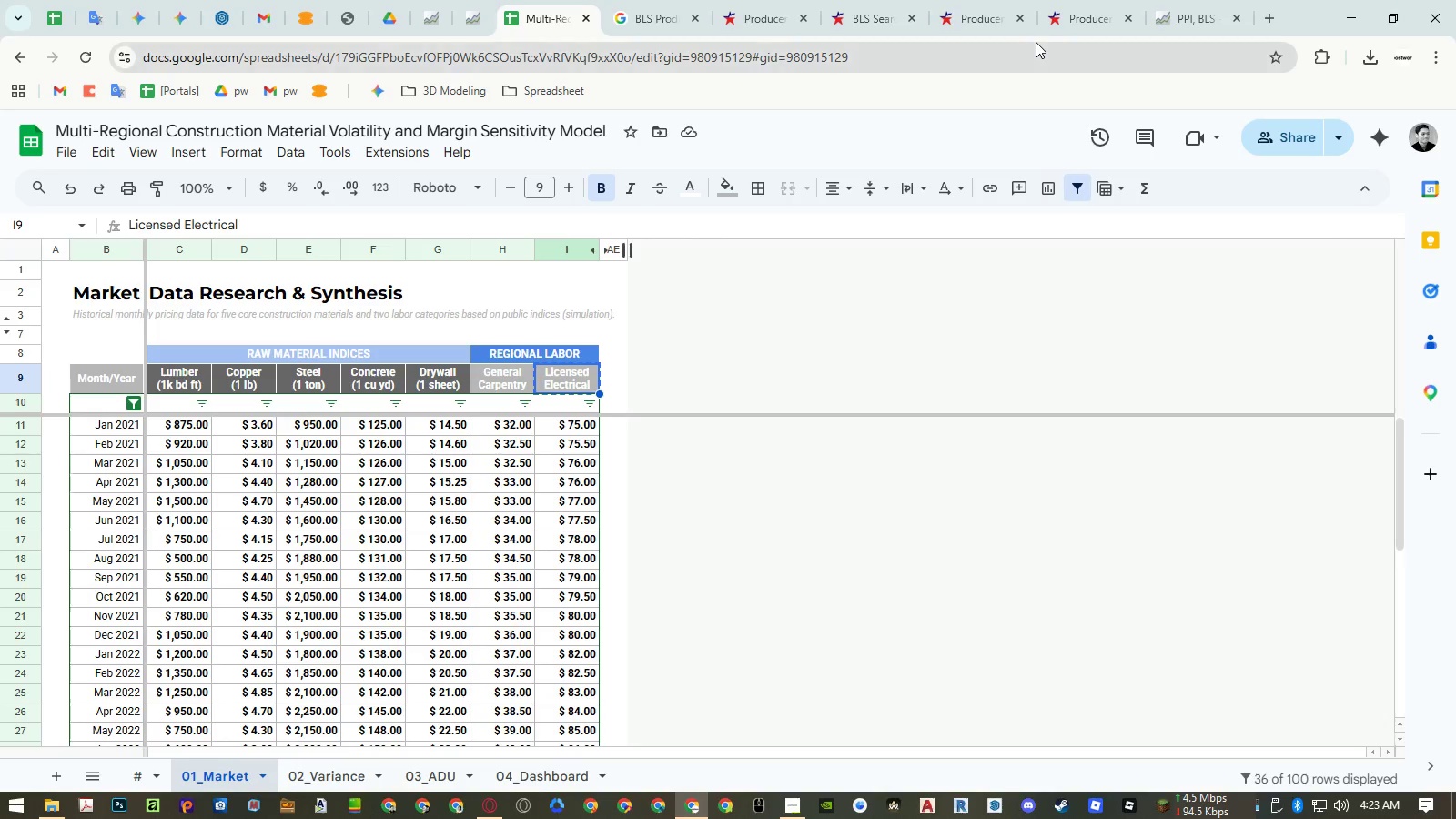 
left_click([1198, 24])
 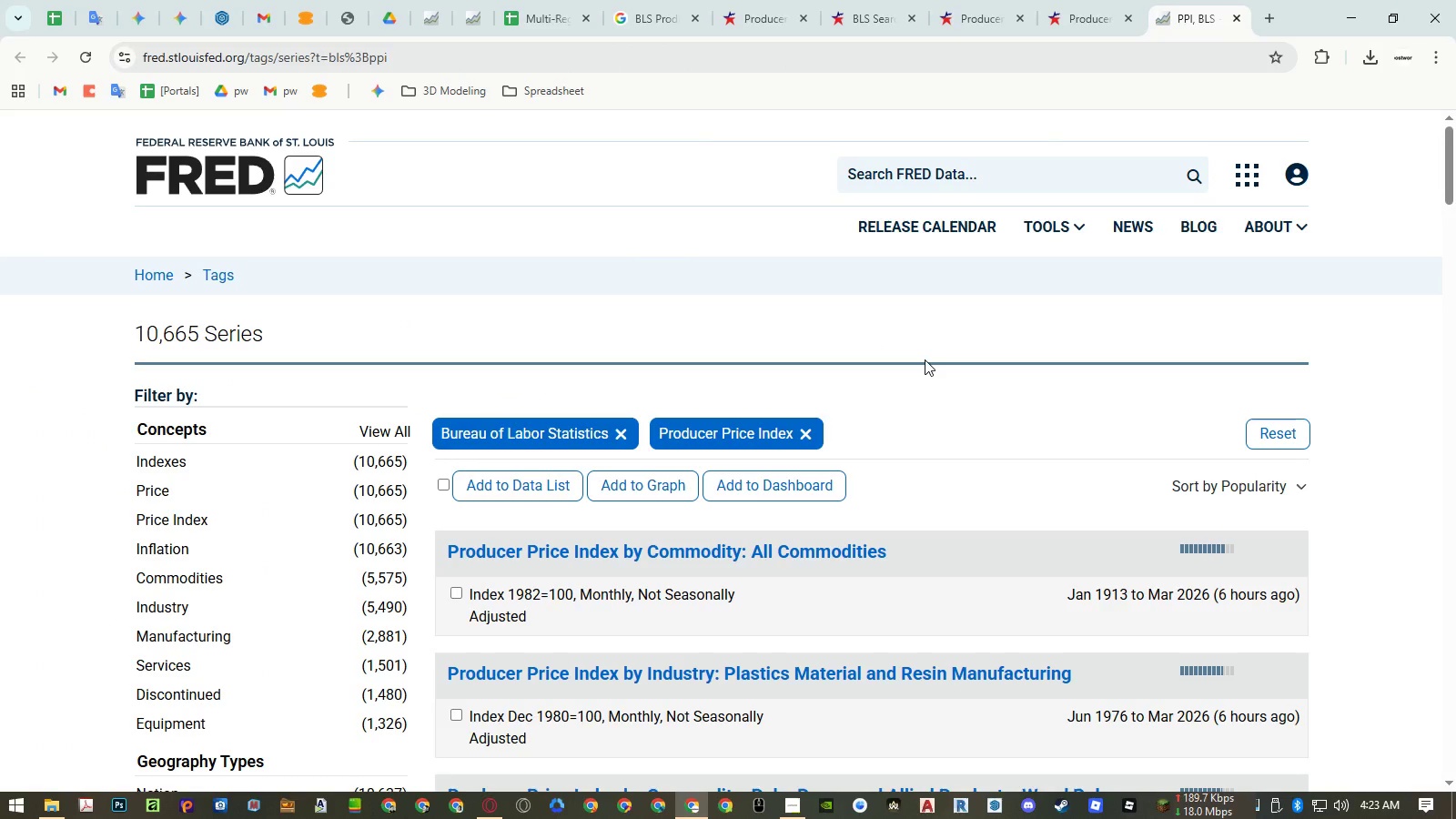 
wait(7.66)
 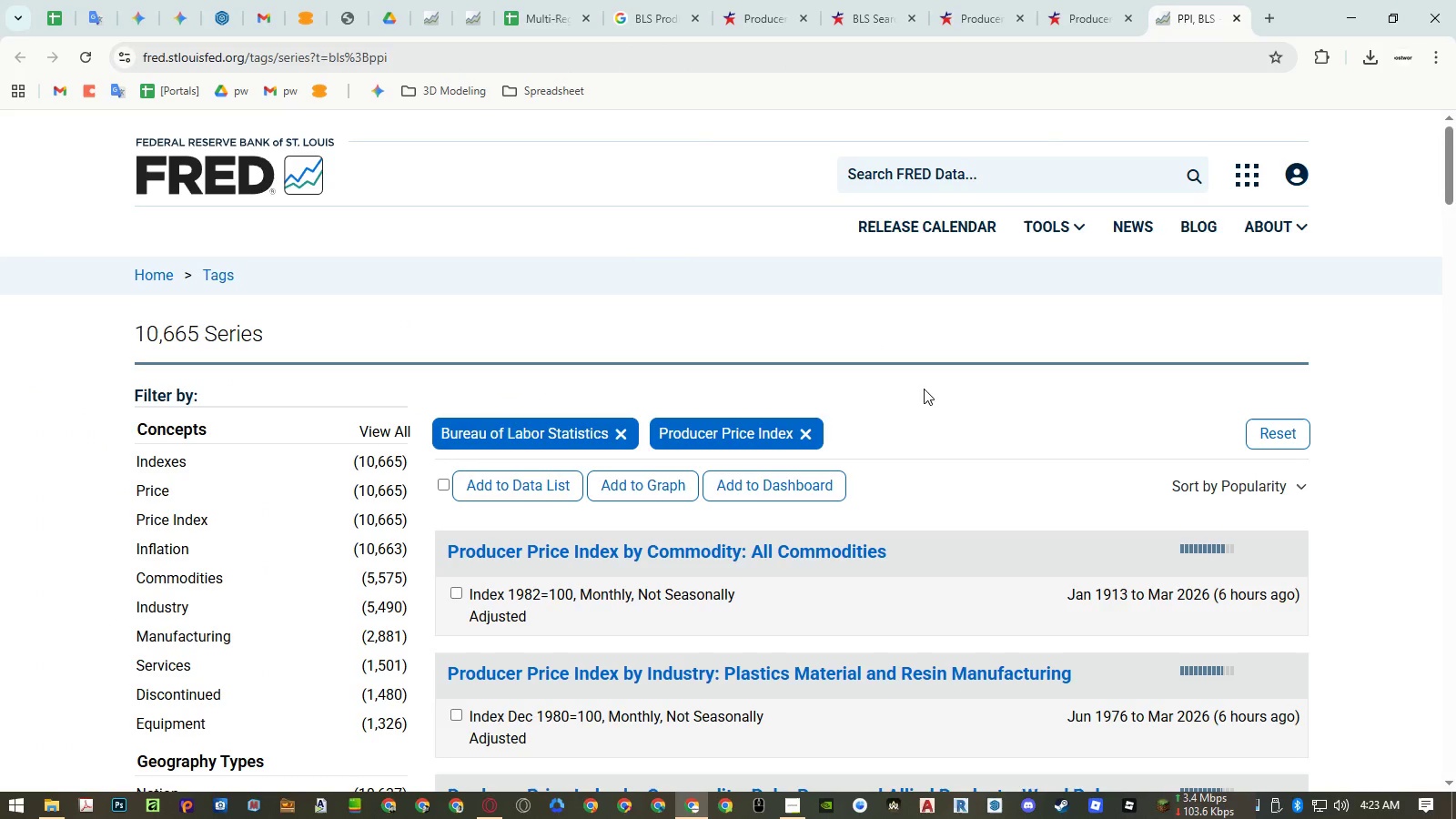 
left_click([792, 818])